 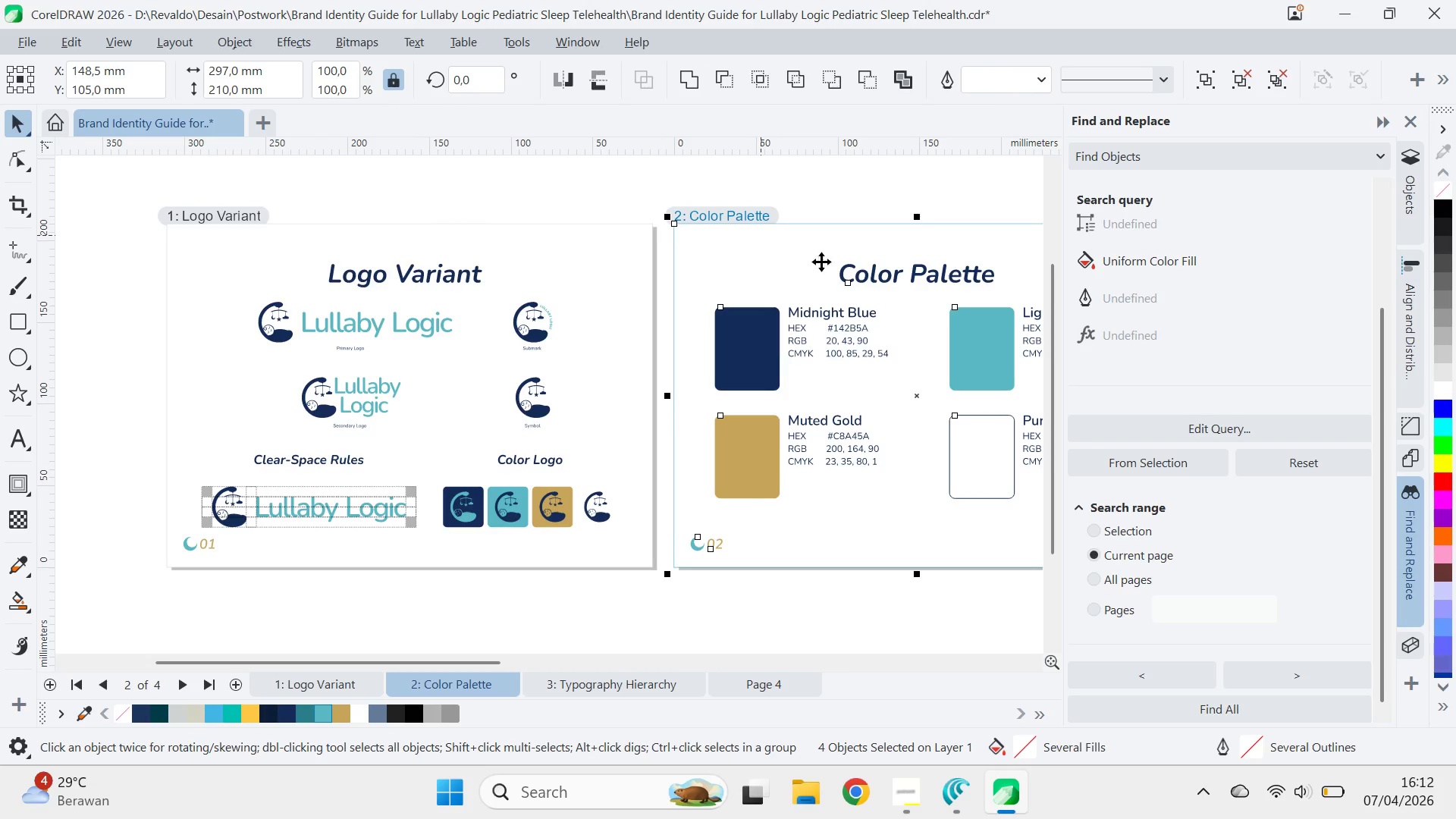 
type(qv)
 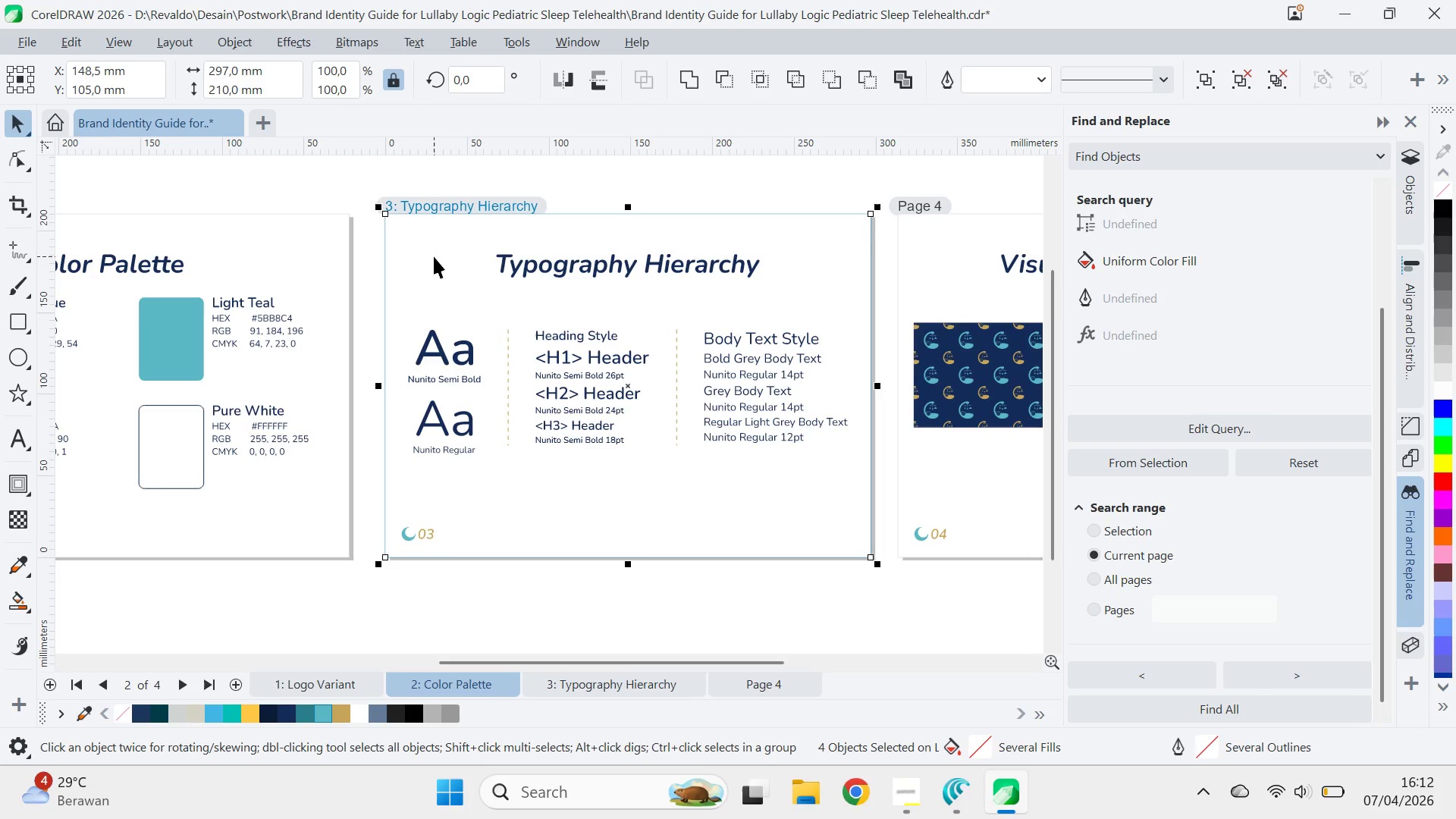 
left_click_drag(start_coordinate=[903, 283], to_coordinate=[93, 273])
 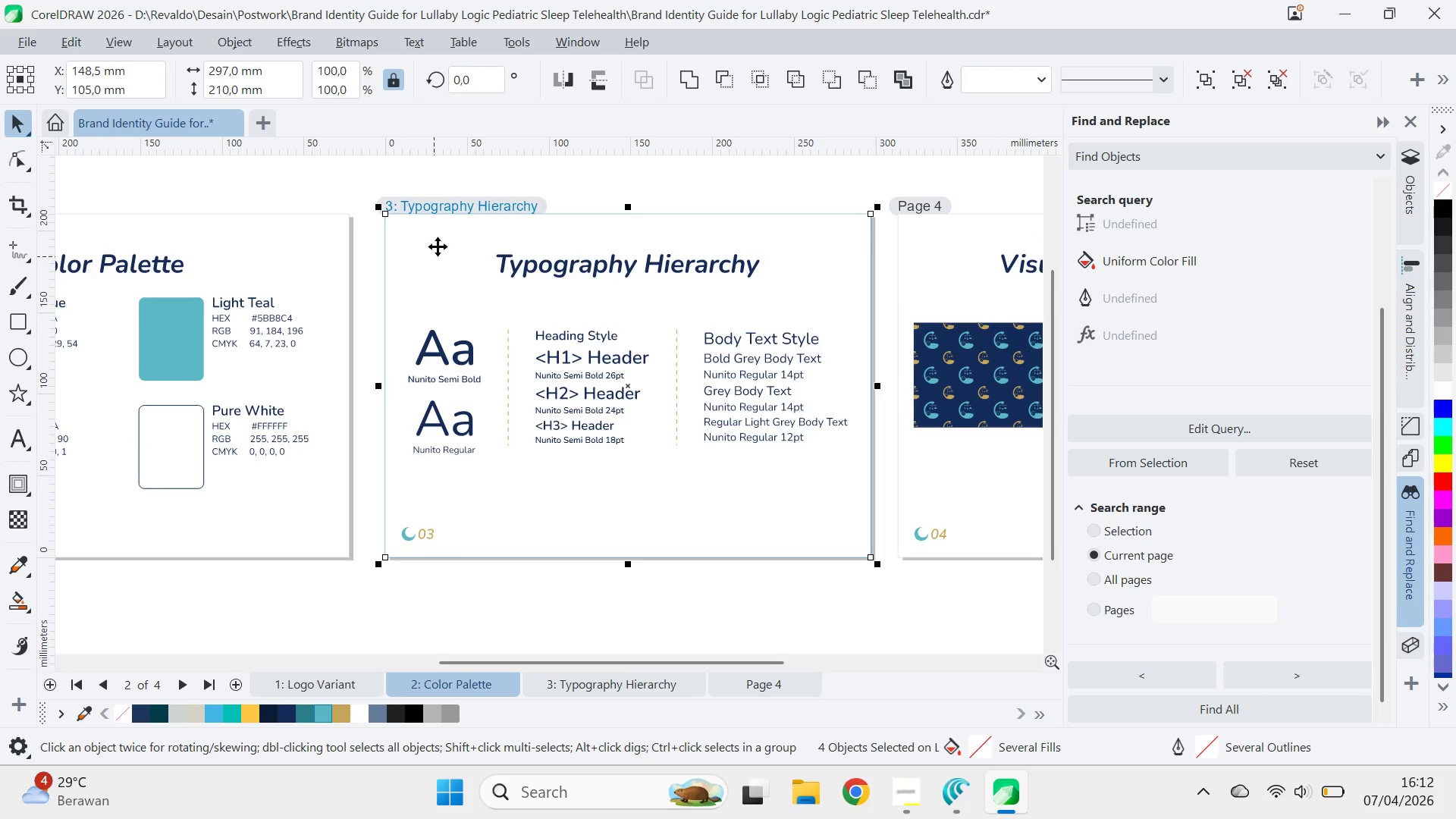 
key(Control+A)
 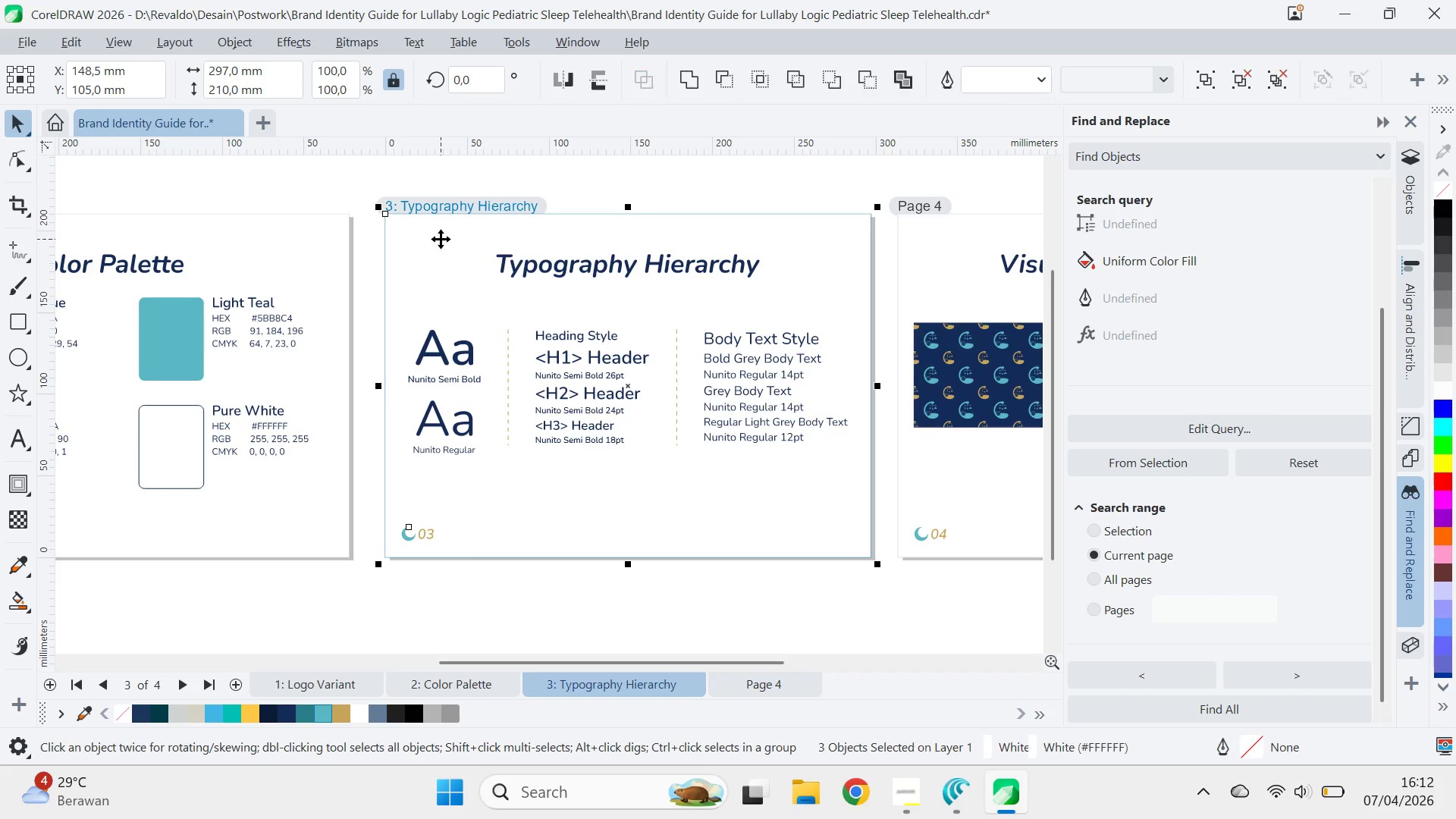 
key(Control+Q)
 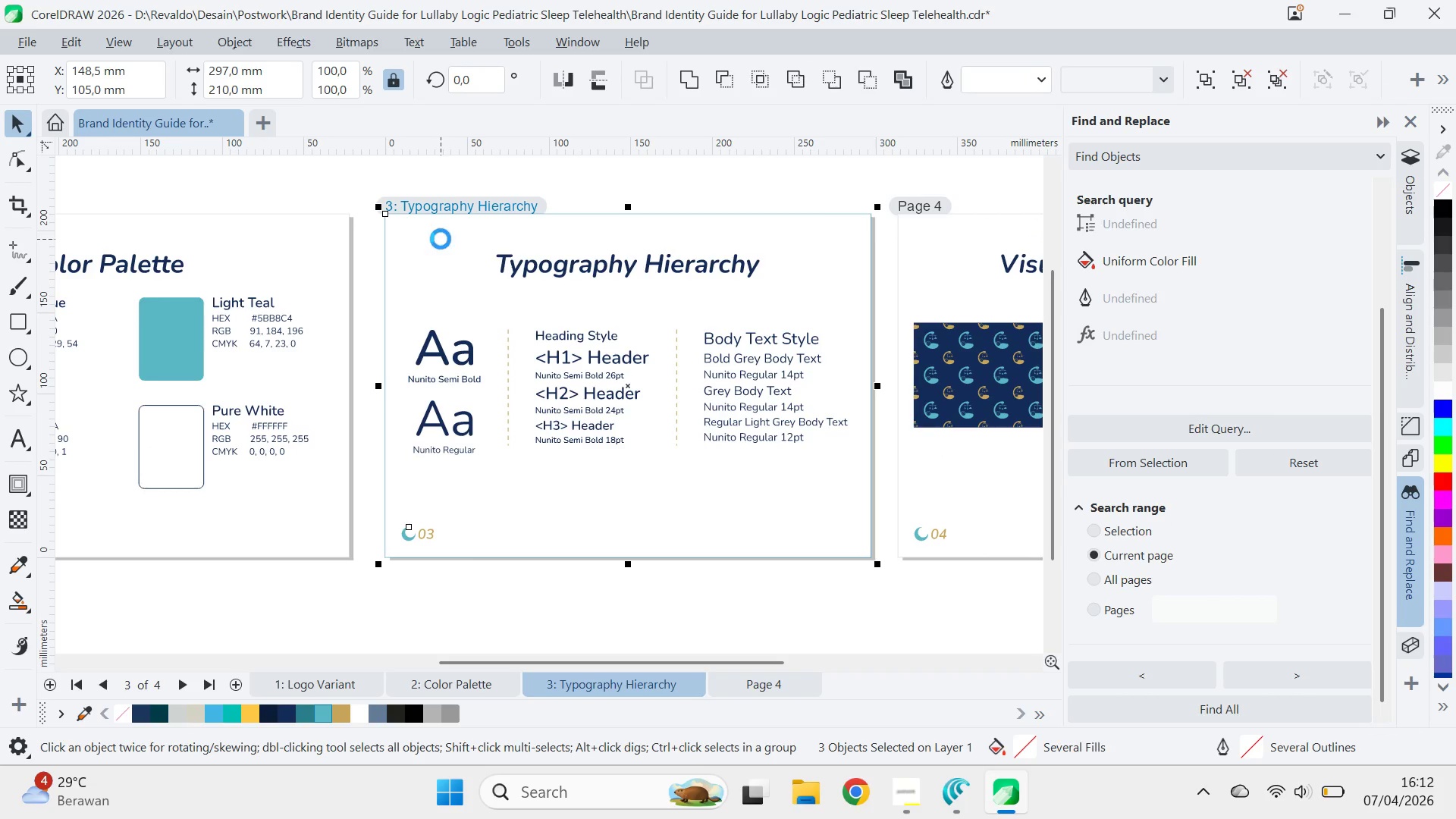 
key(Control+Q)
 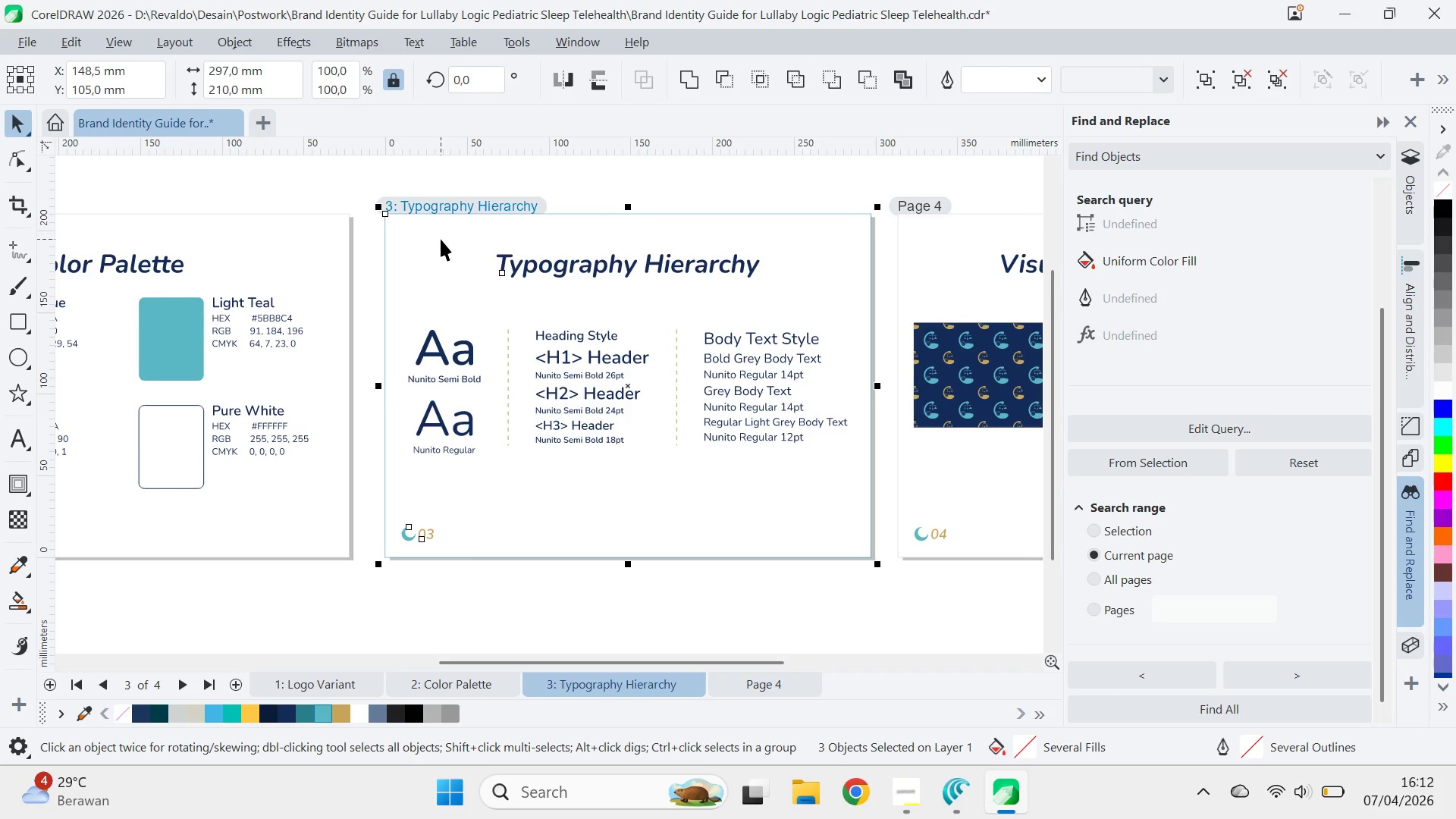 
key(Control+Q)
 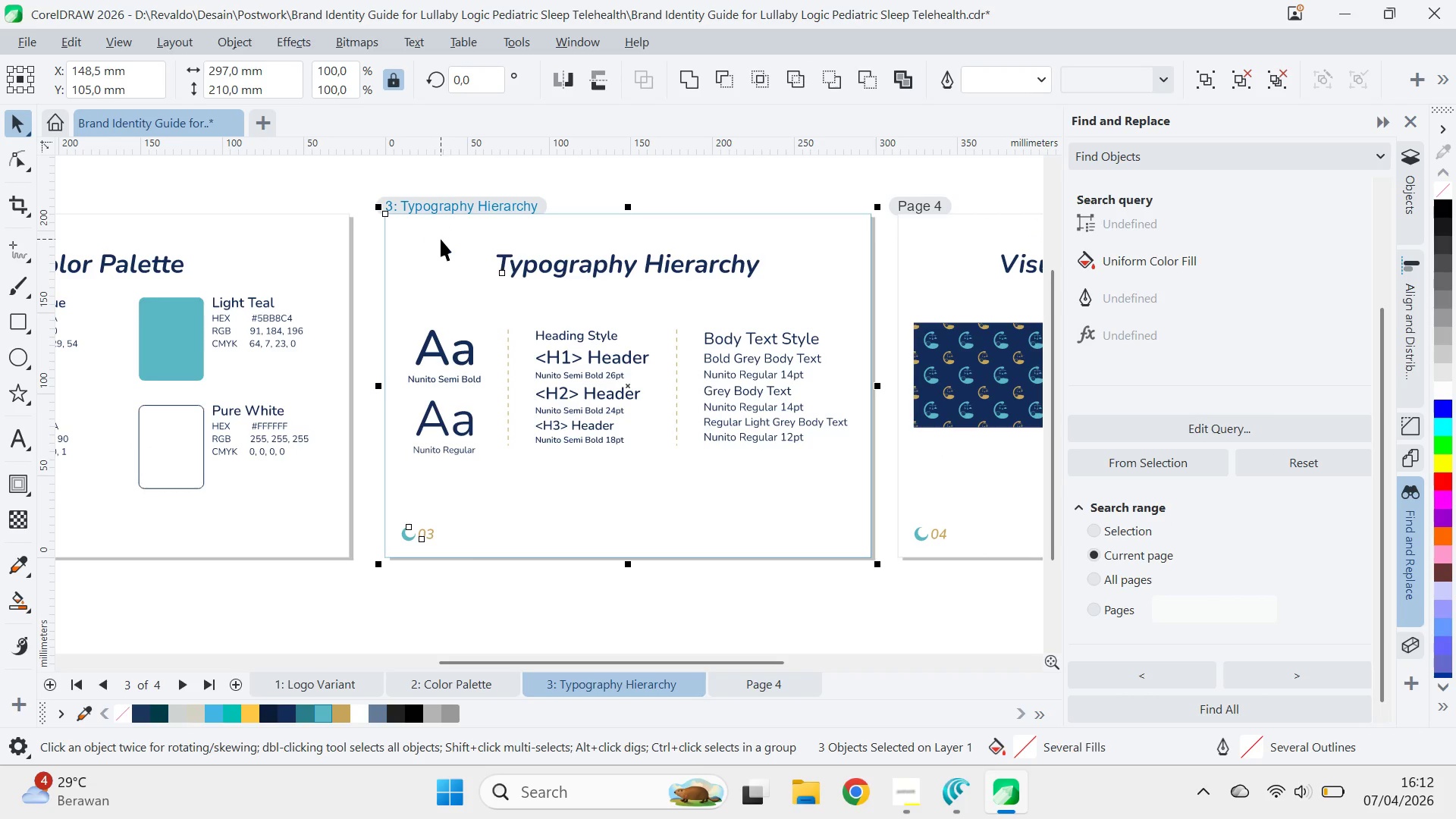 
key(Control+Q)
 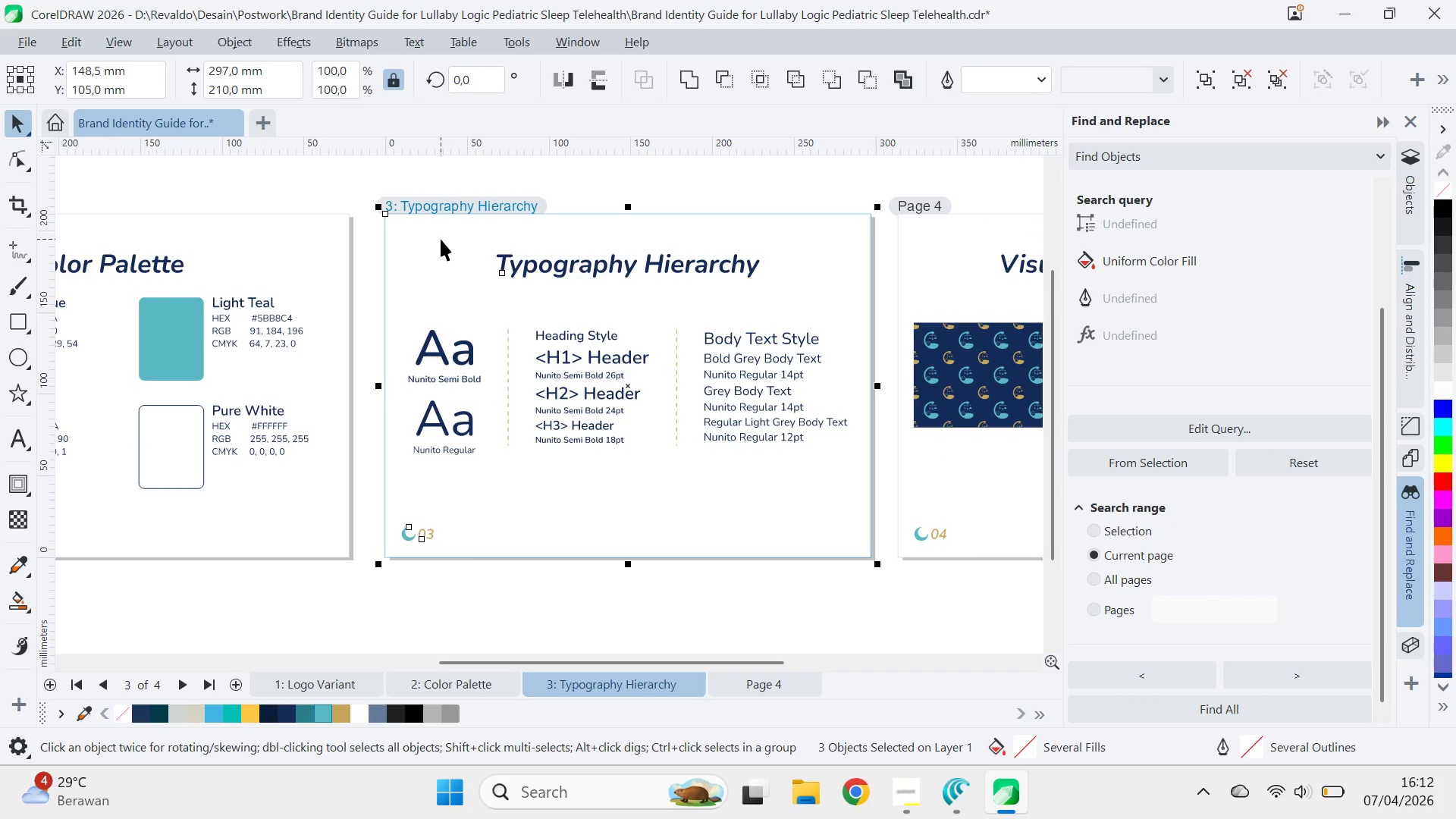 
key(Control+Q)
 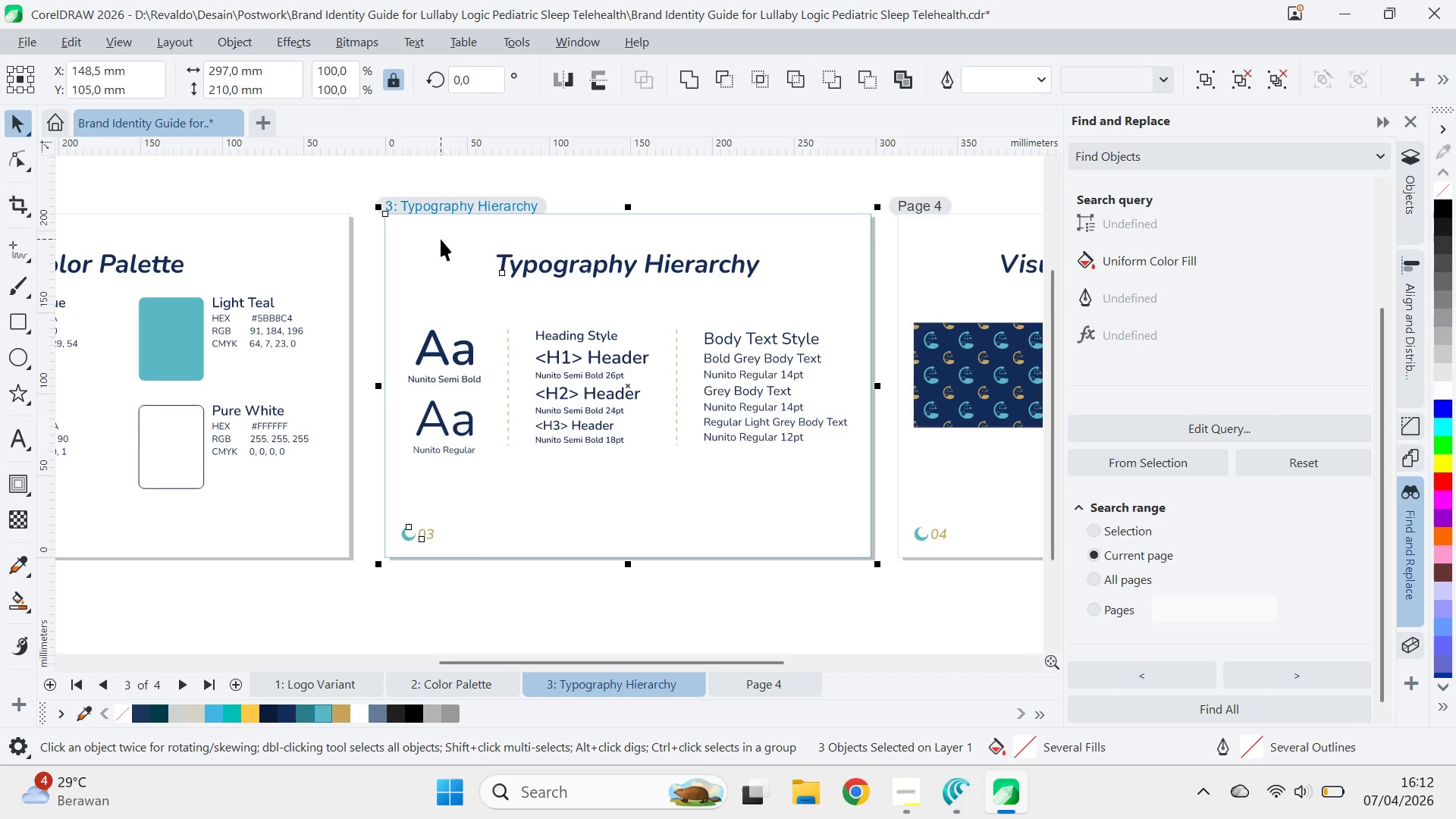 
key(Control+Q)
 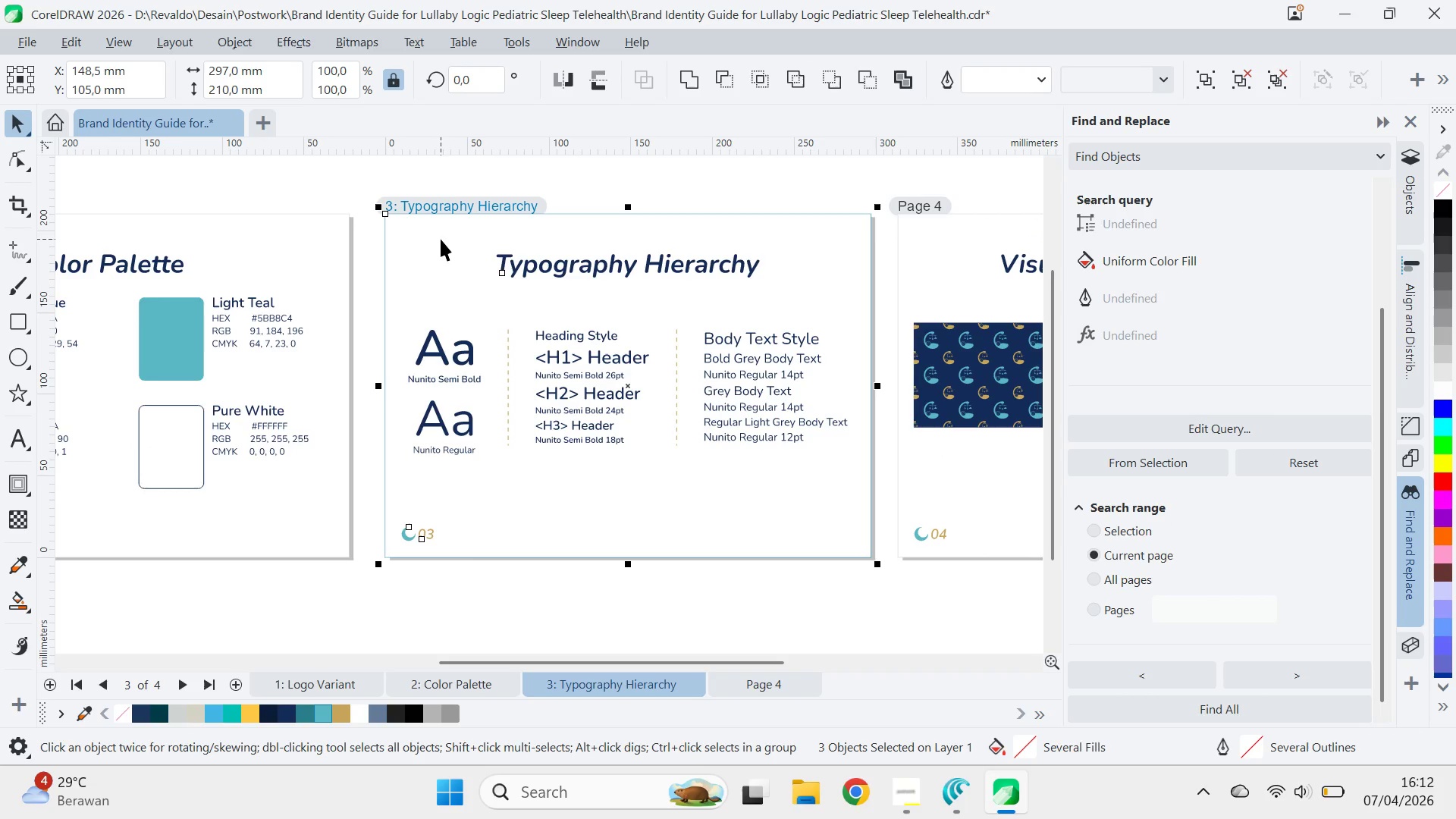 
key(Control+Q)
 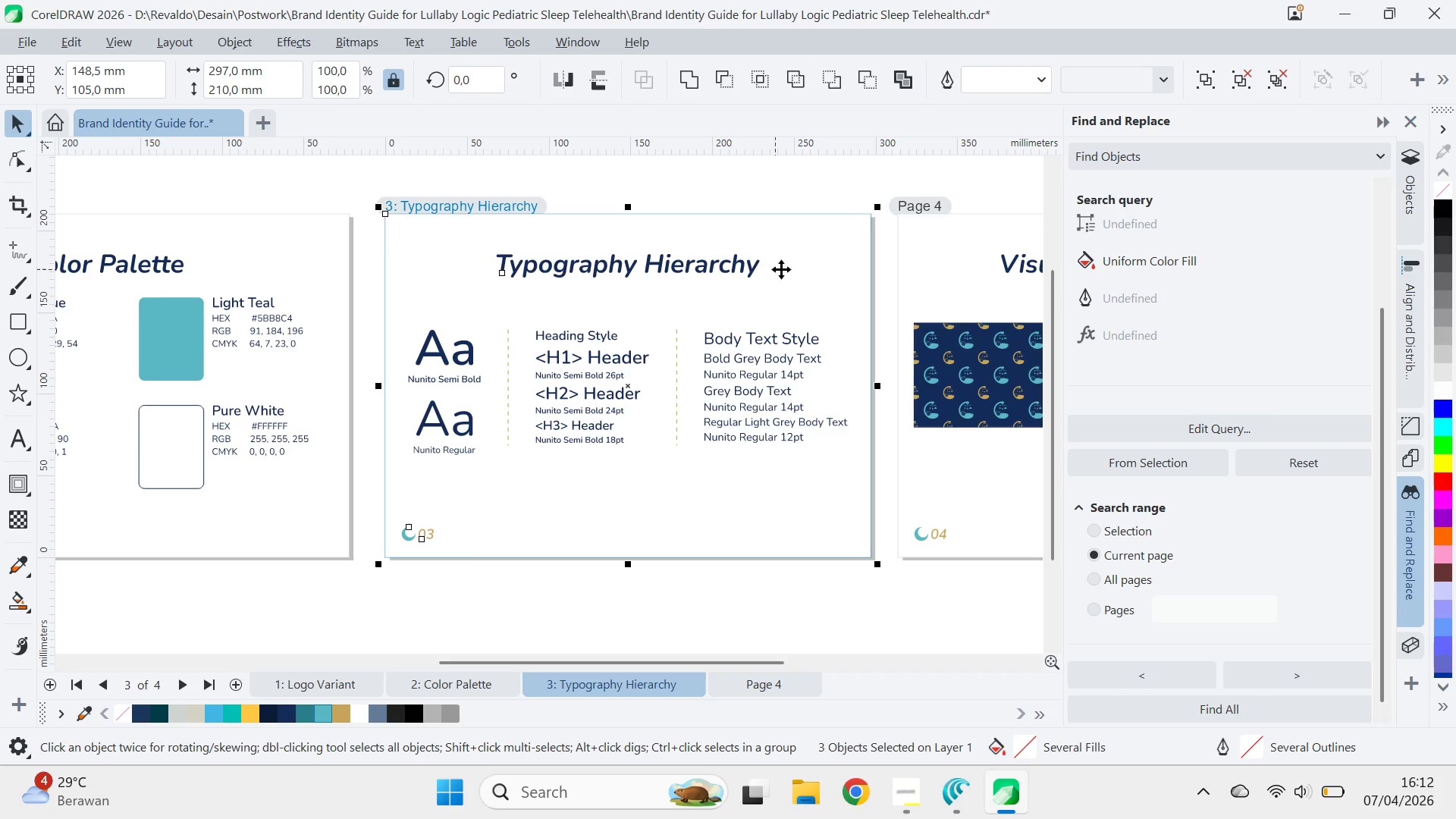 
type(aqv)
 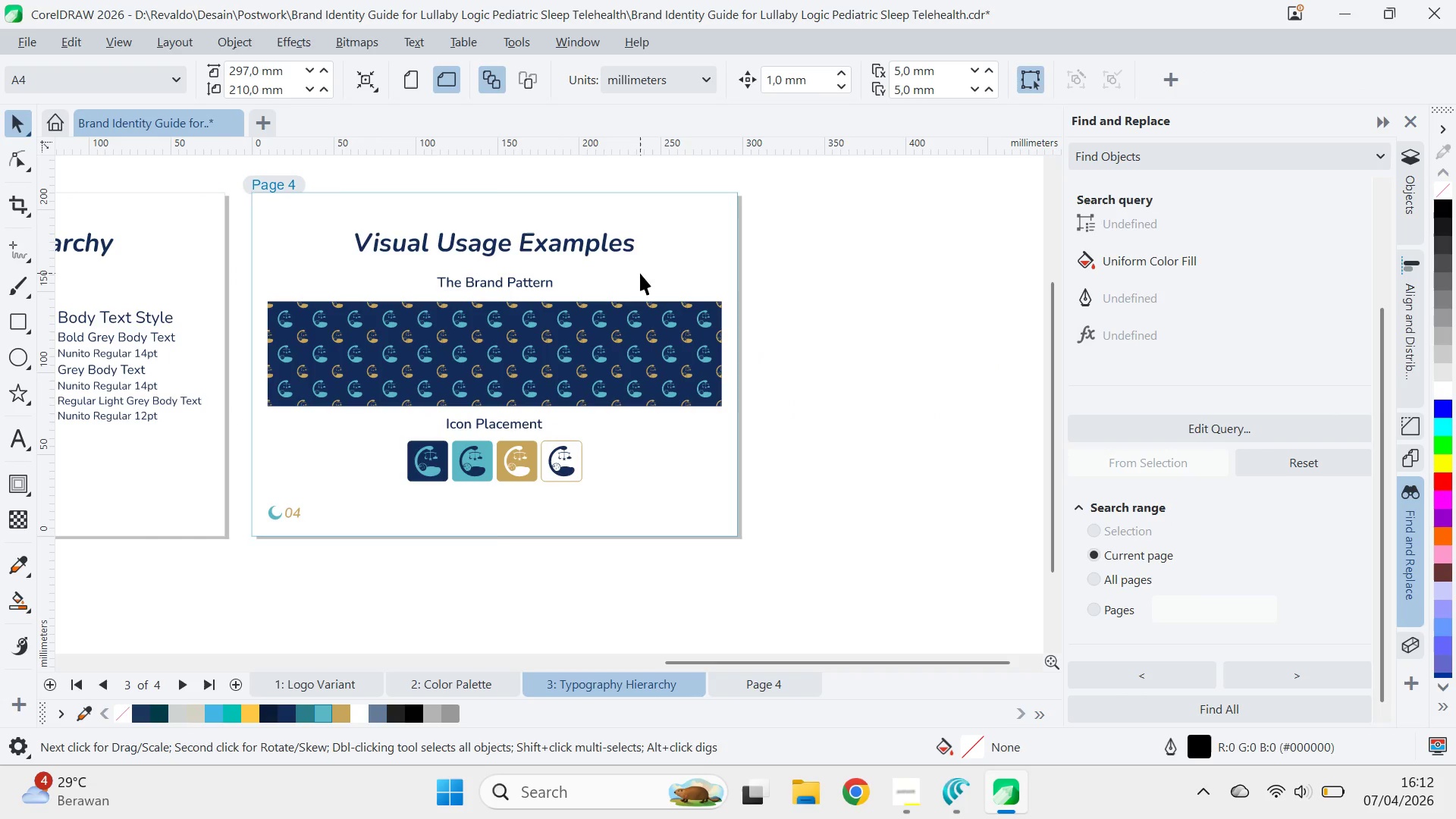 
left_click_drag(start_coordinate=[890, 305], to_coordinate=[244, 284])
 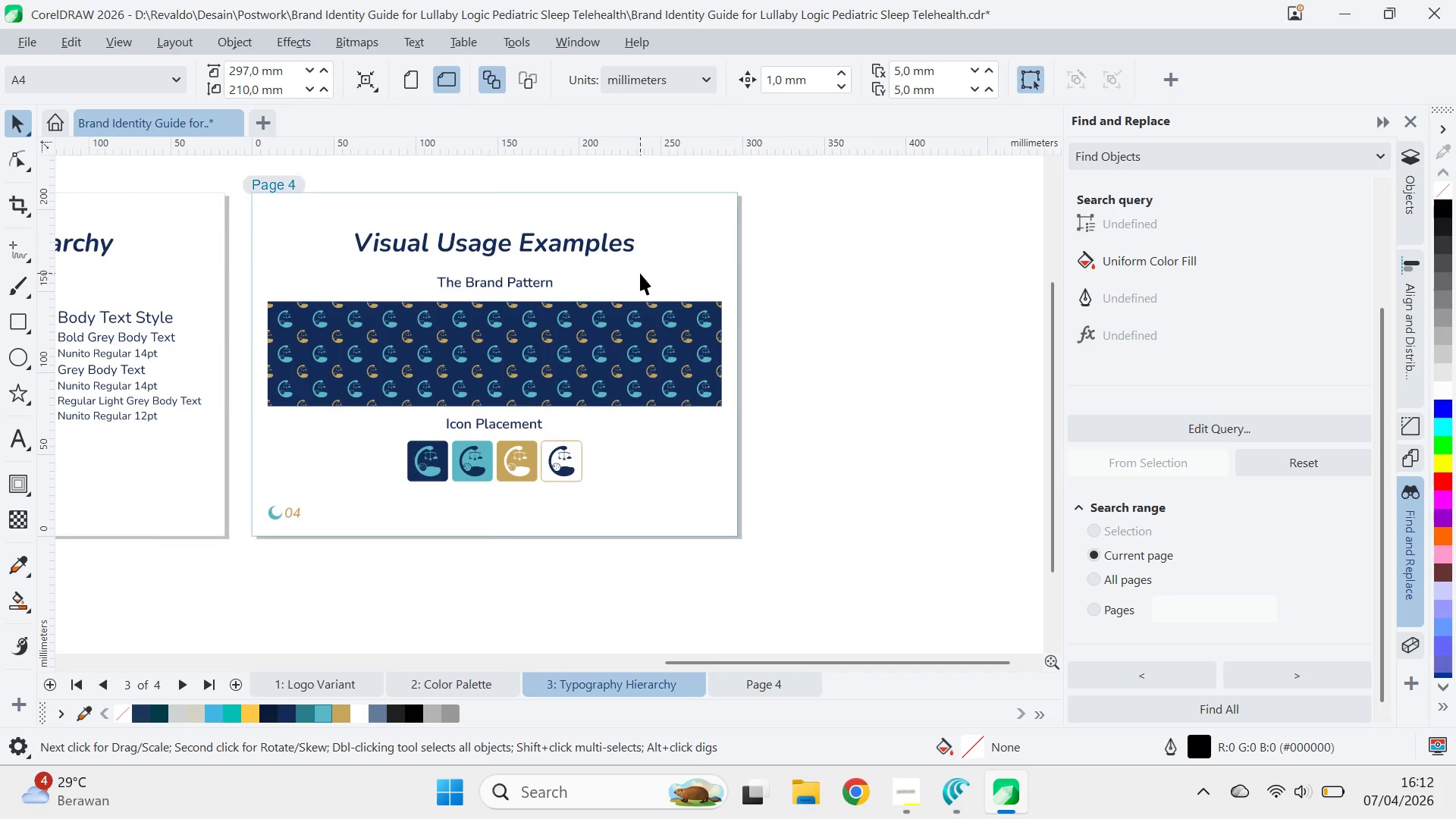 
key(Control+A)
 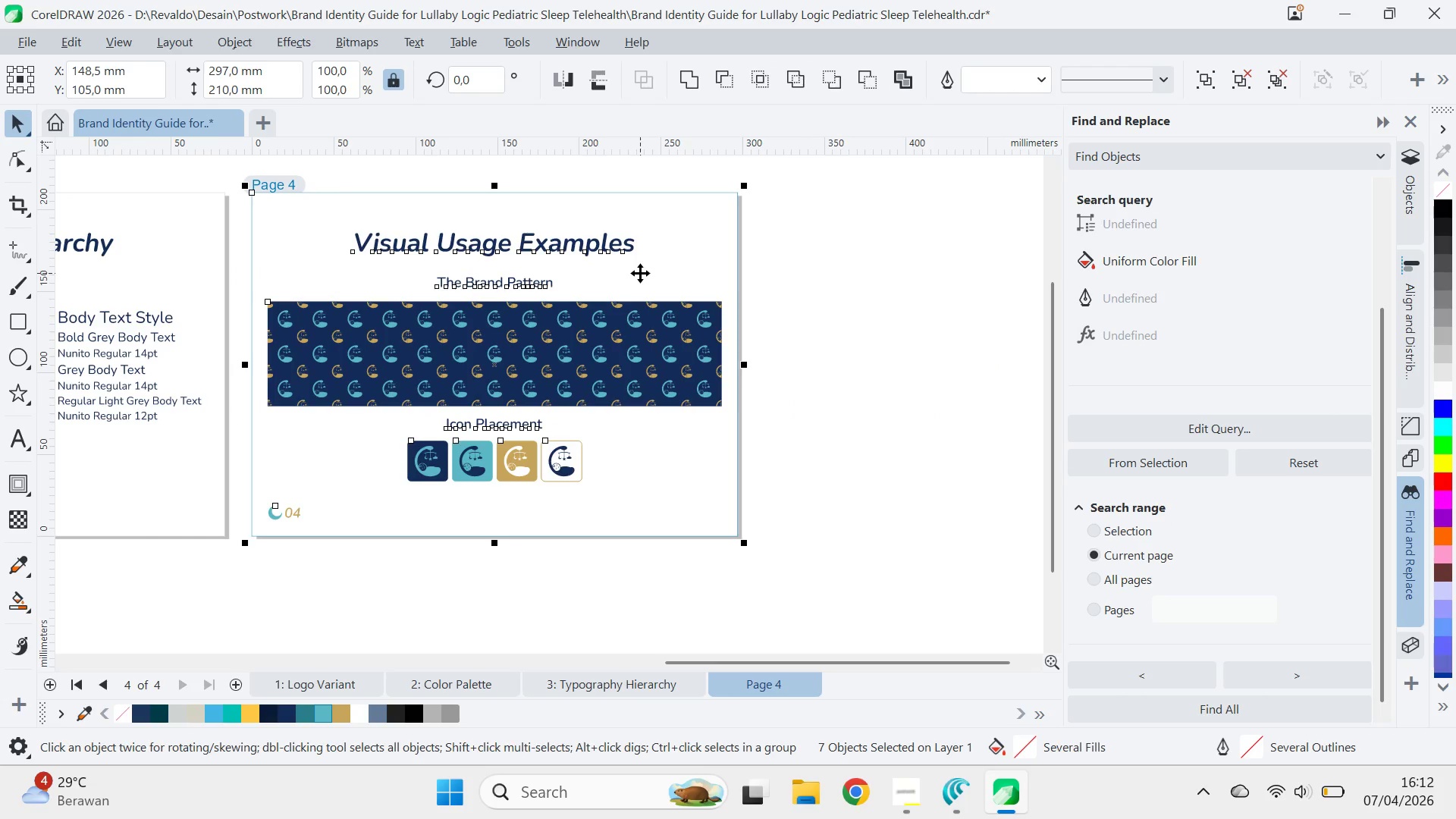 
key(Control+Q)
 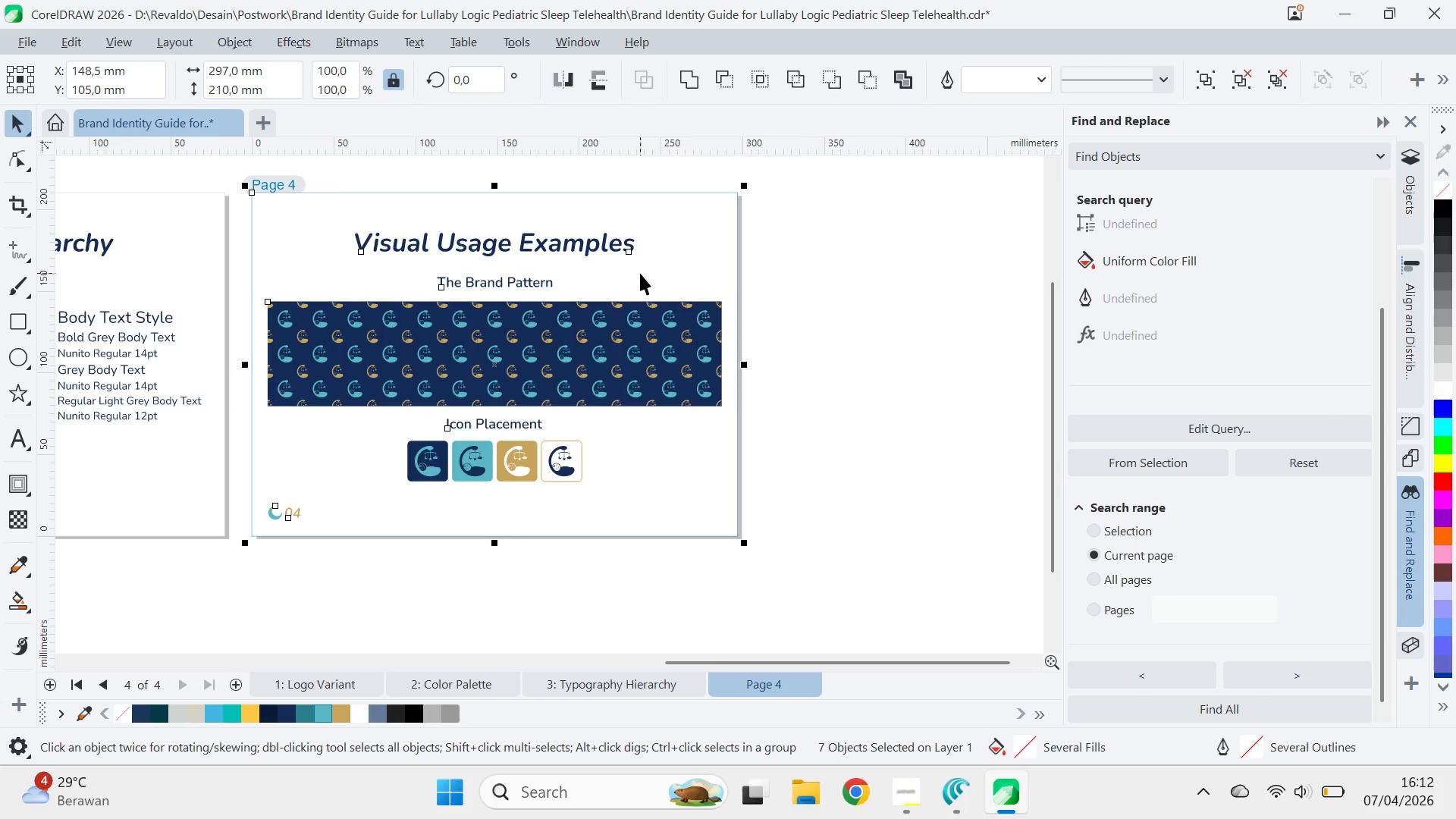 
key(Control+Q)
 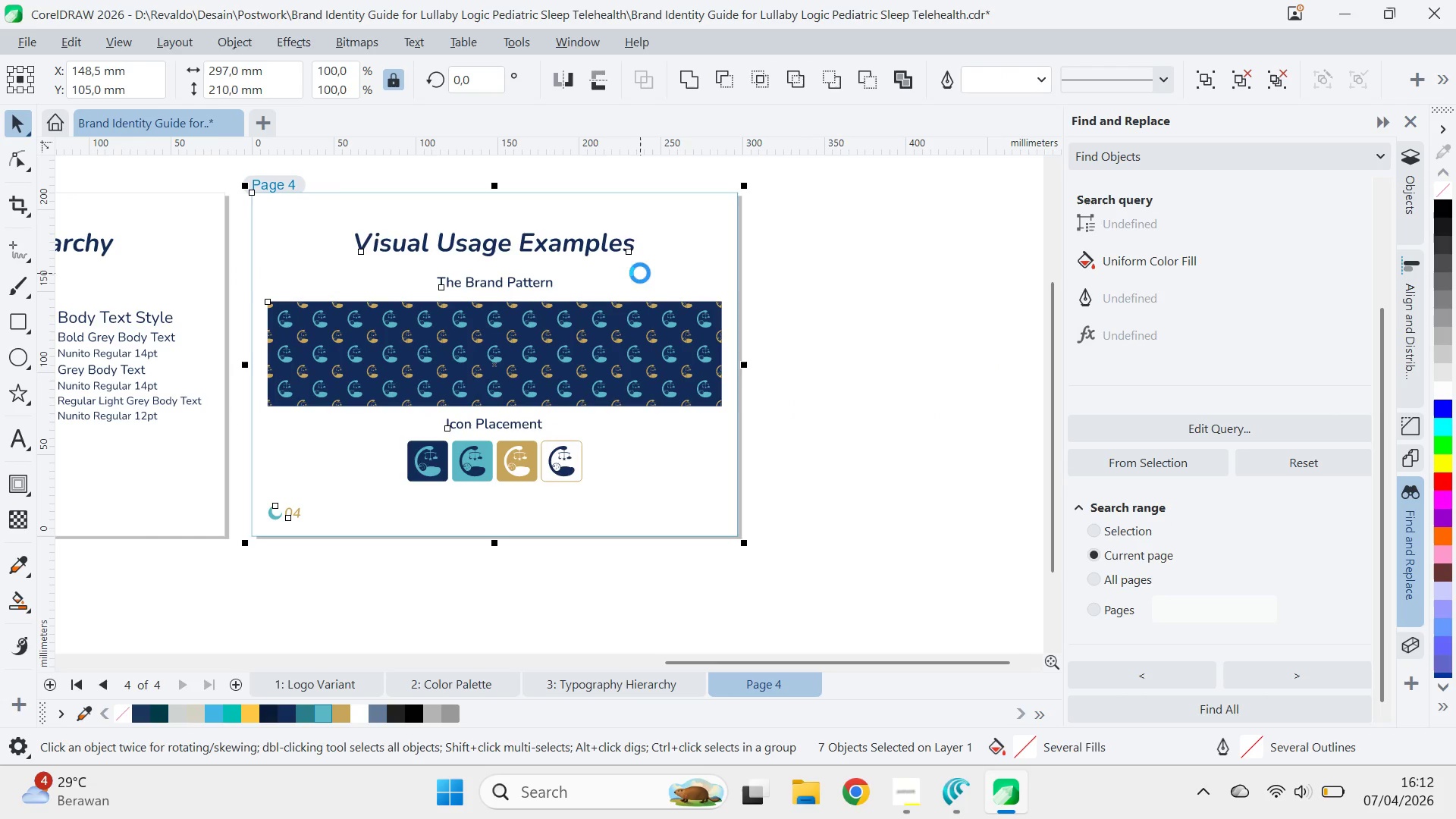 
key(Control+Q)
 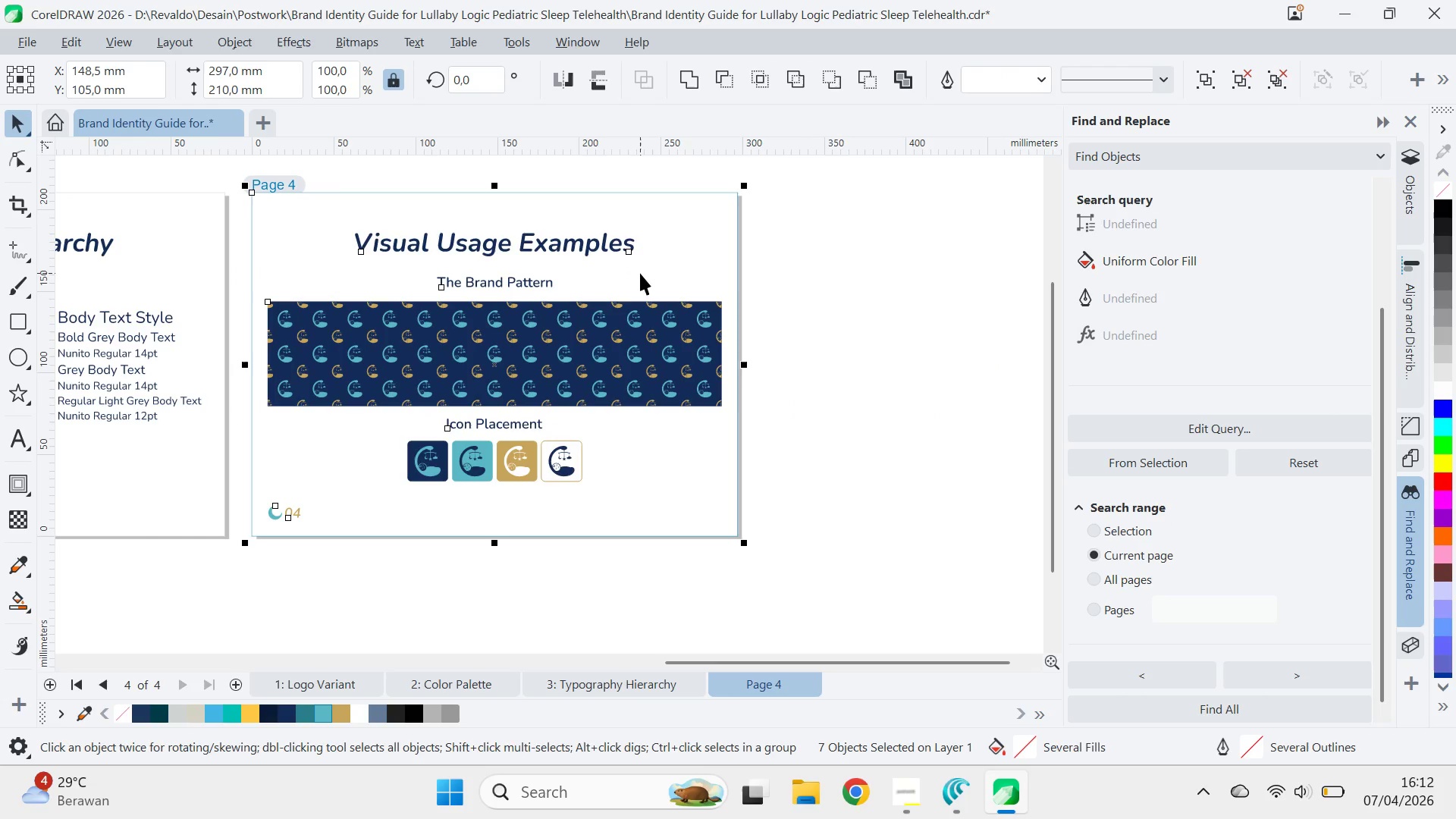 
key(Control+Q)
 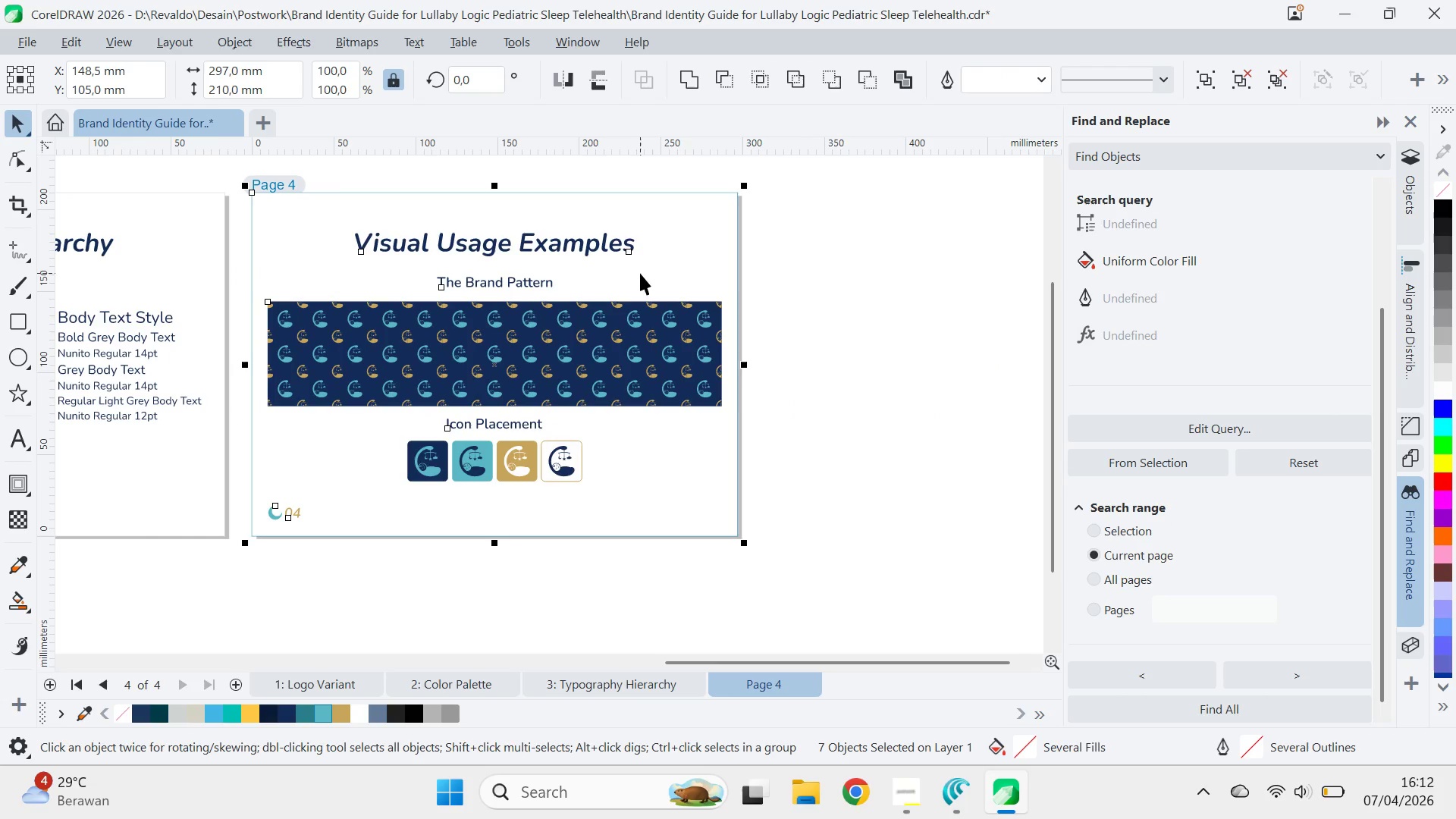 
key(Control+Q)
 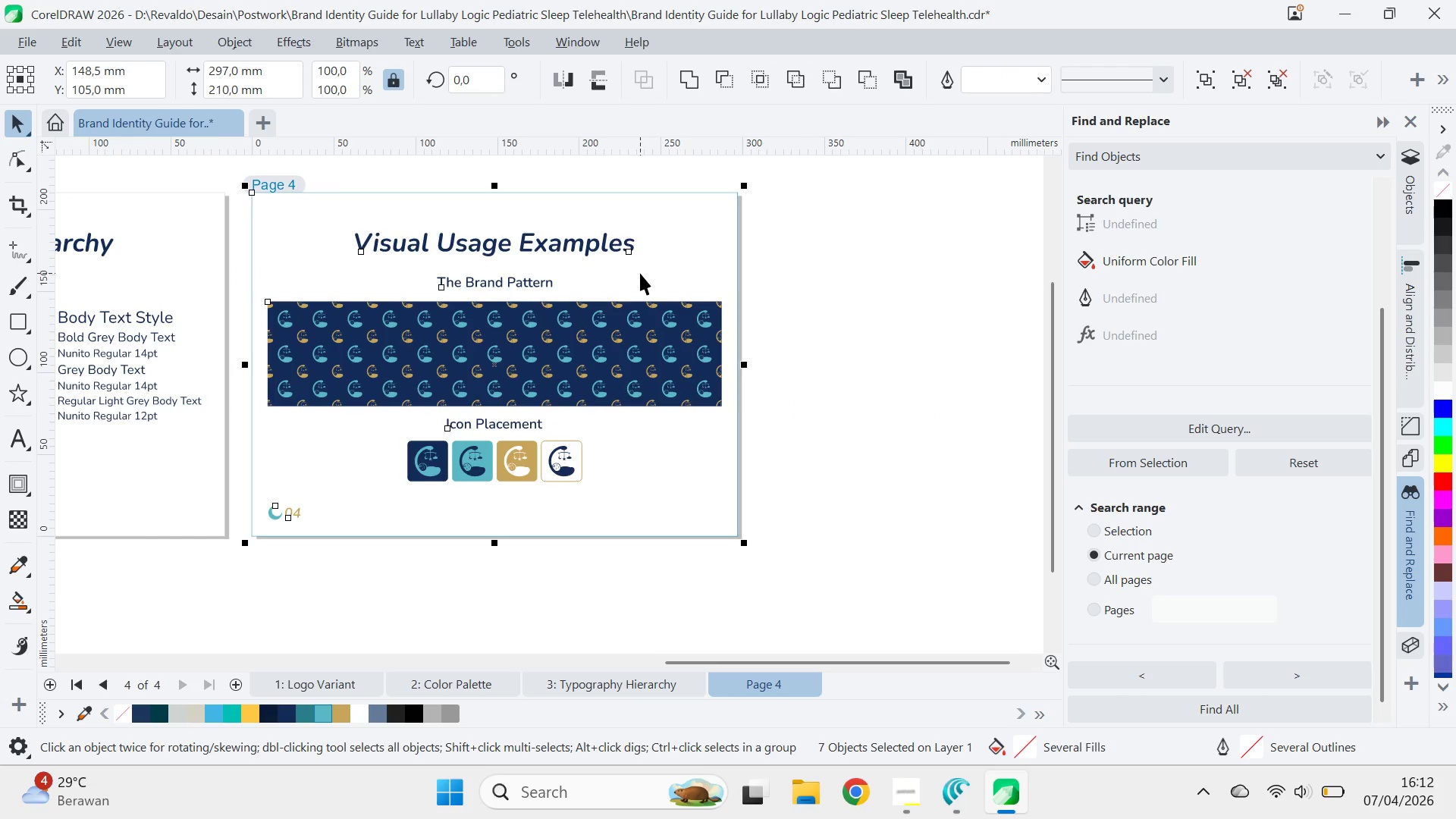 
key(Control+Q)
 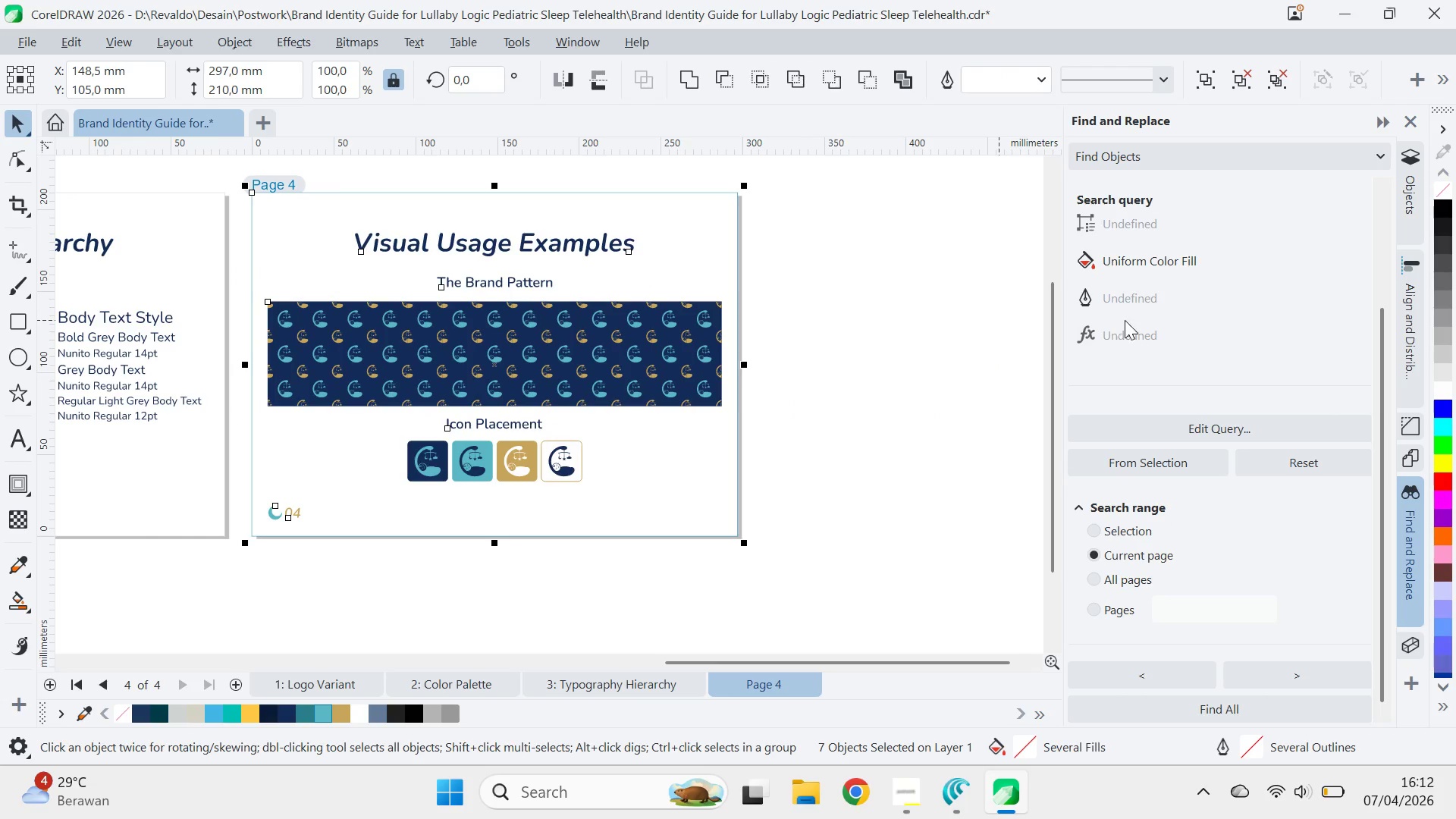 
key(V)
 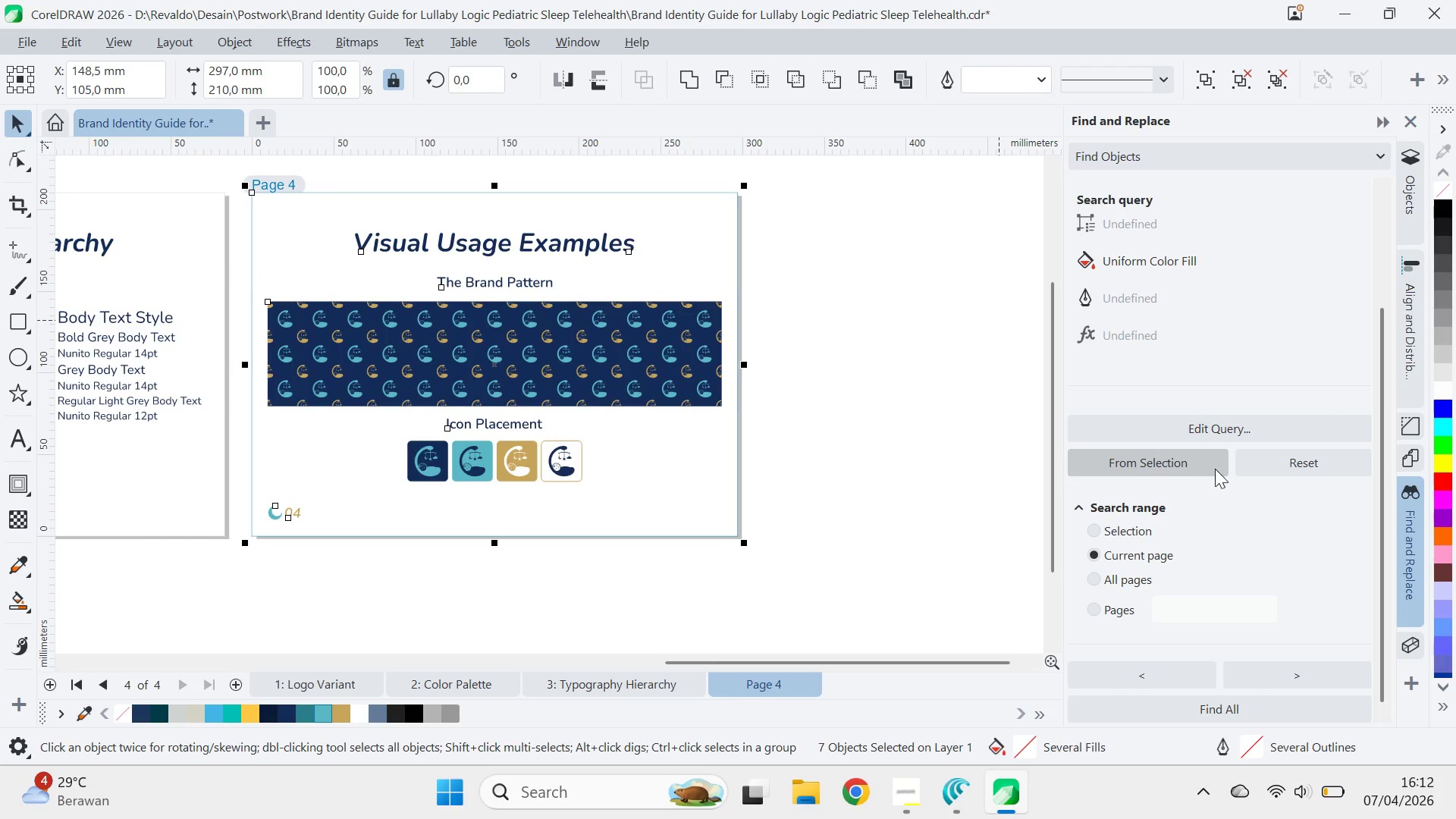 
left_click([1282, 466])
 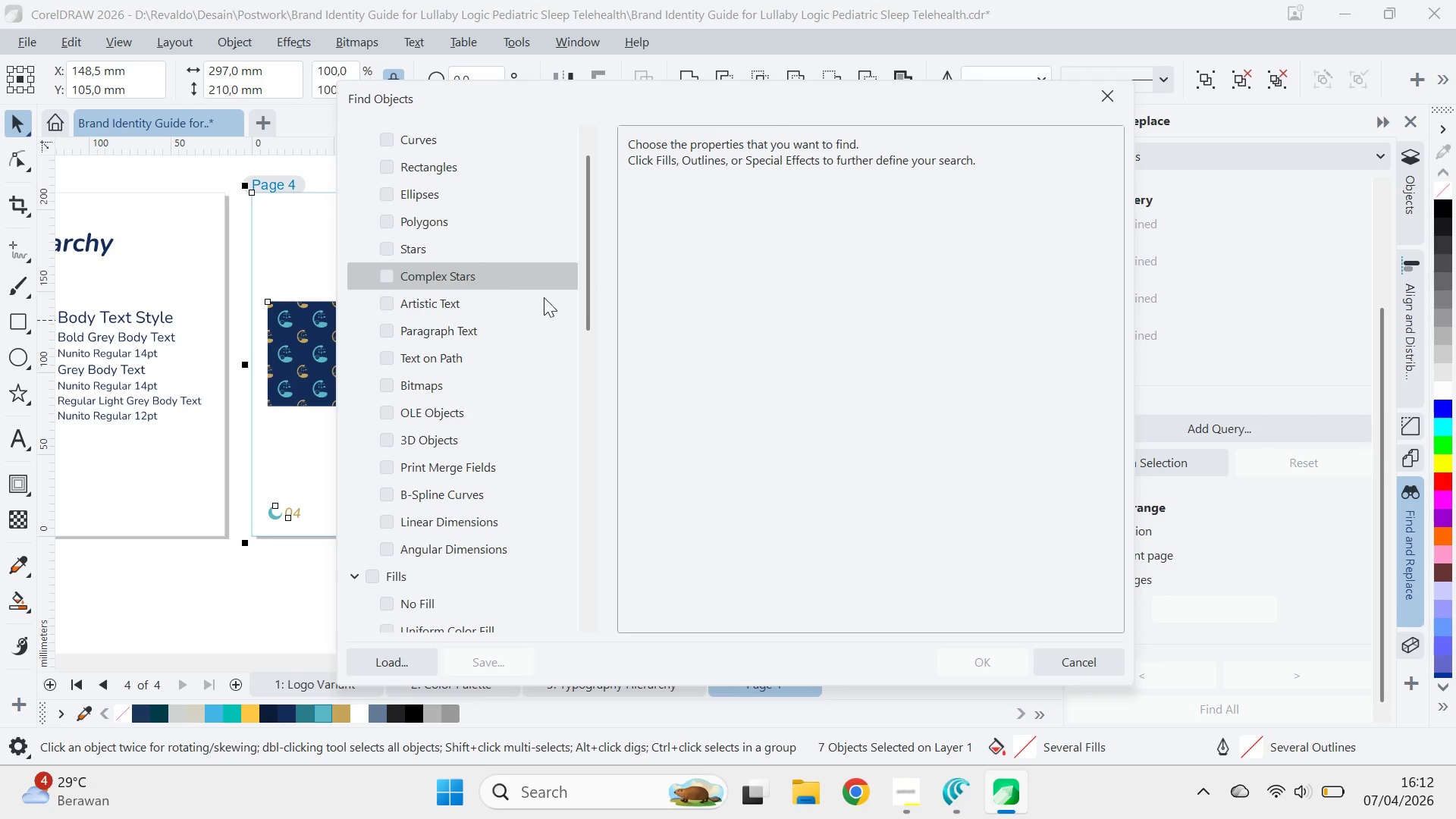 
left_click_drag(start_coordinate=[590, 279], to_coordinate=[624, 165])
 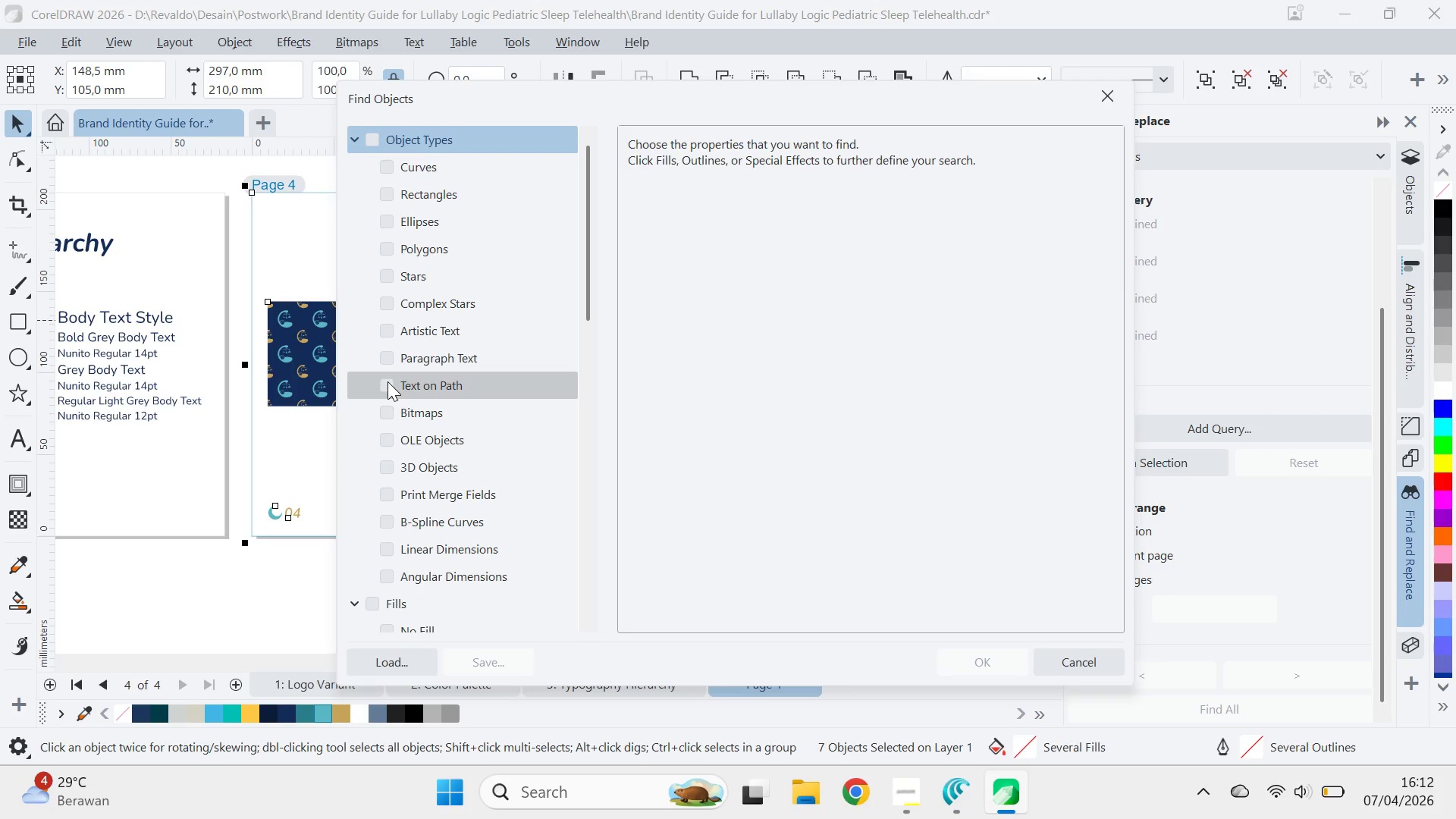 
left_click([393, 334])
 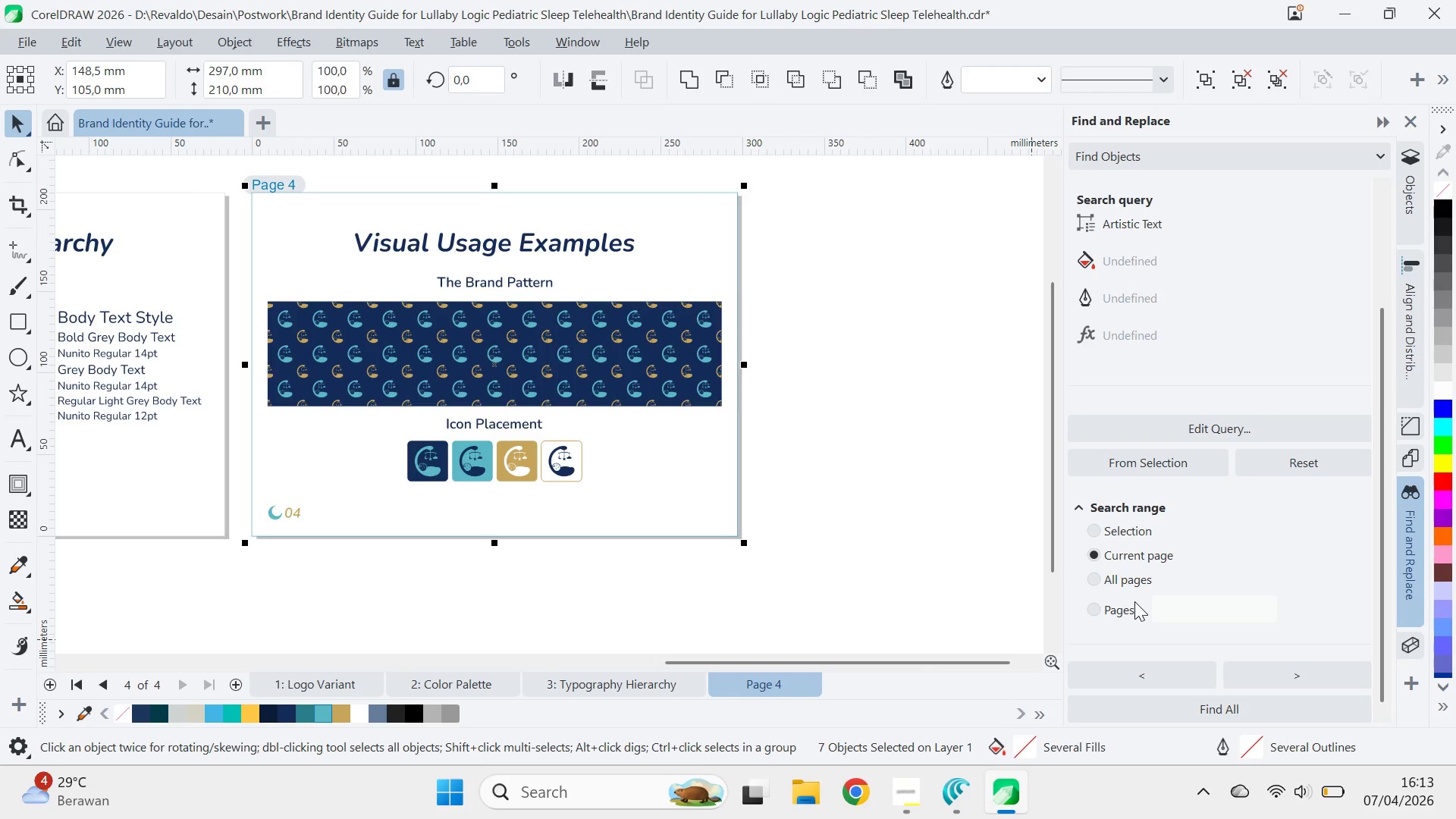 
left_click([1141, 580])
 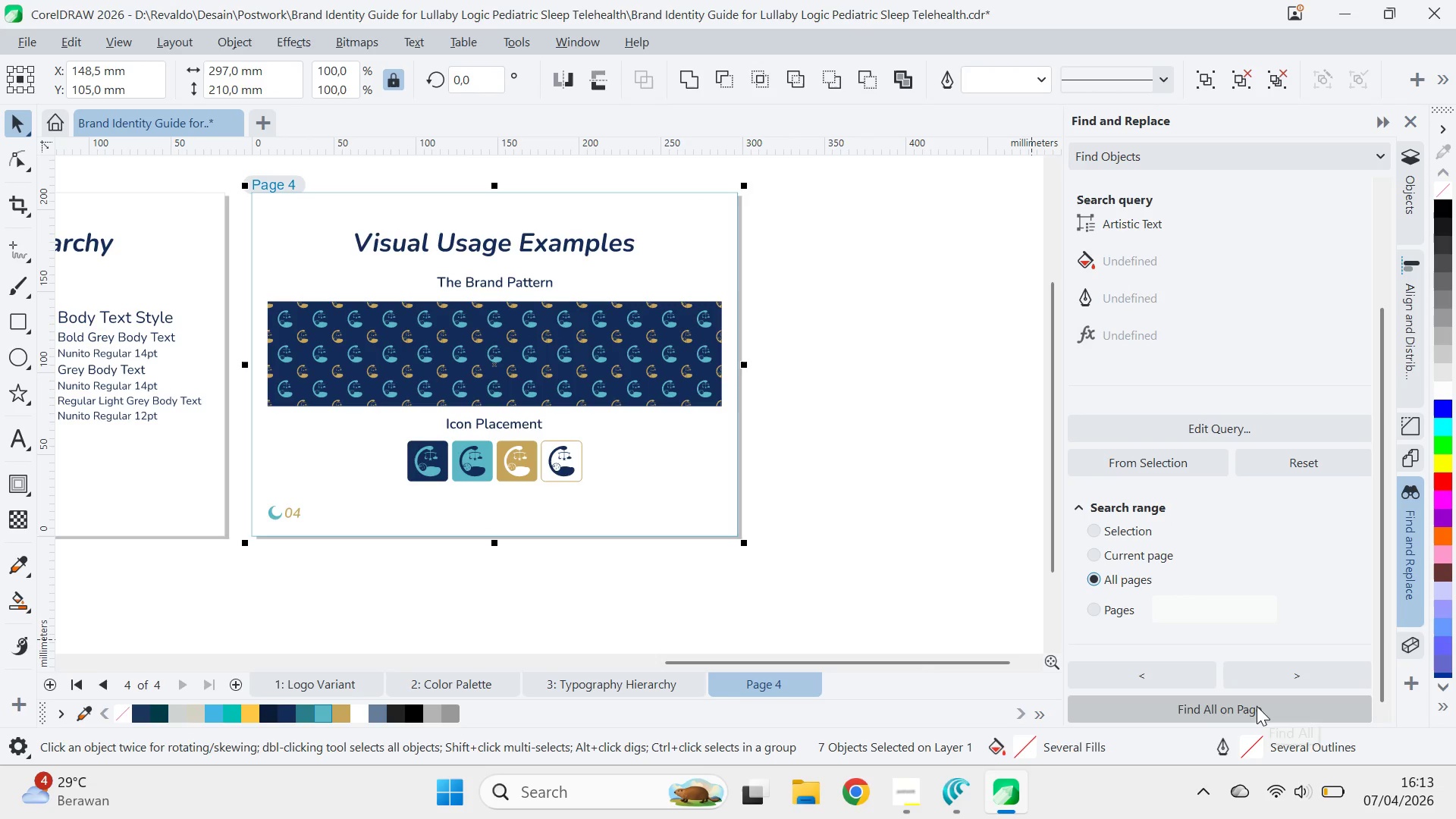 
left_click([1257, 706])
 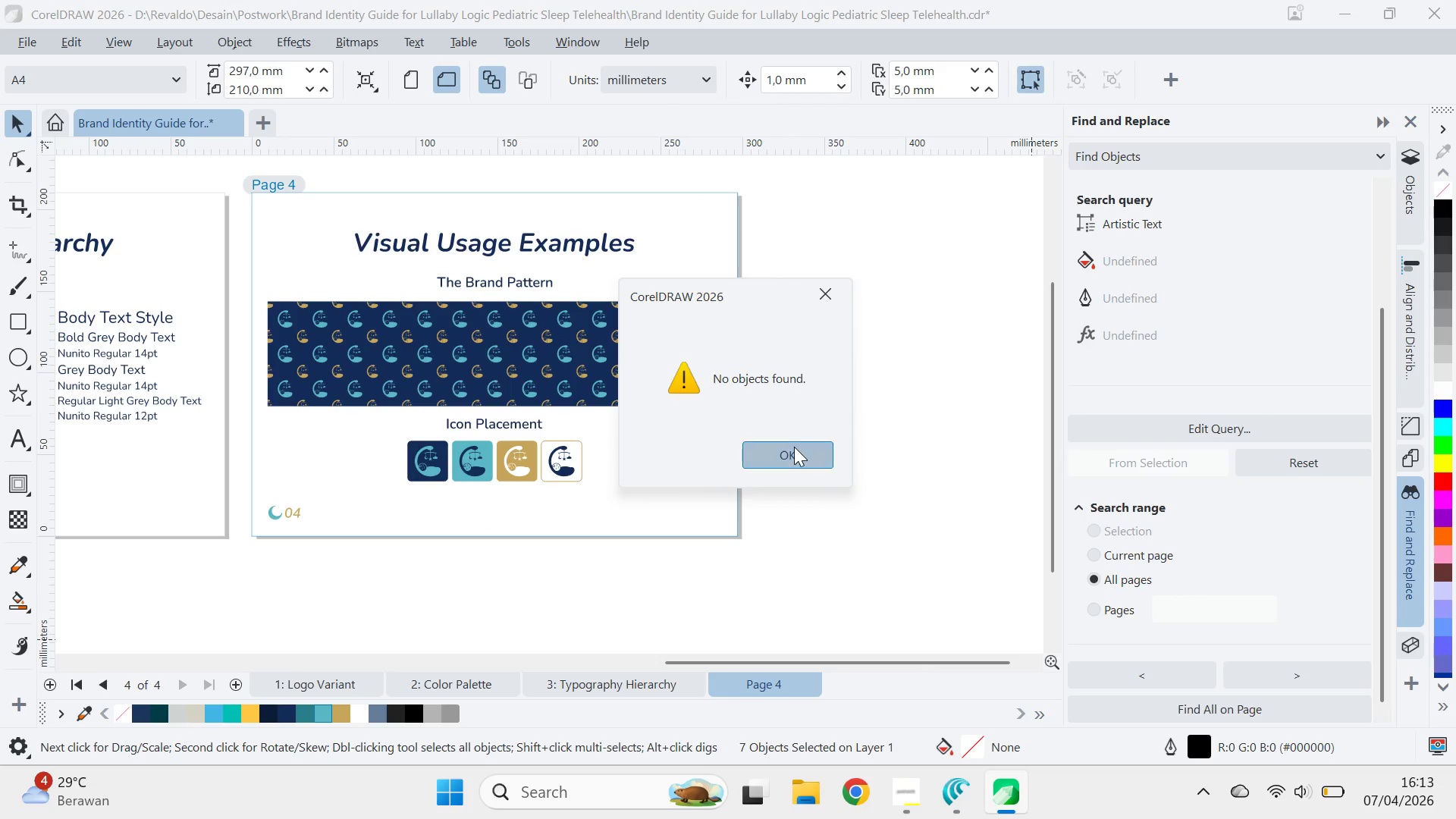 
left_click([794, 447])
 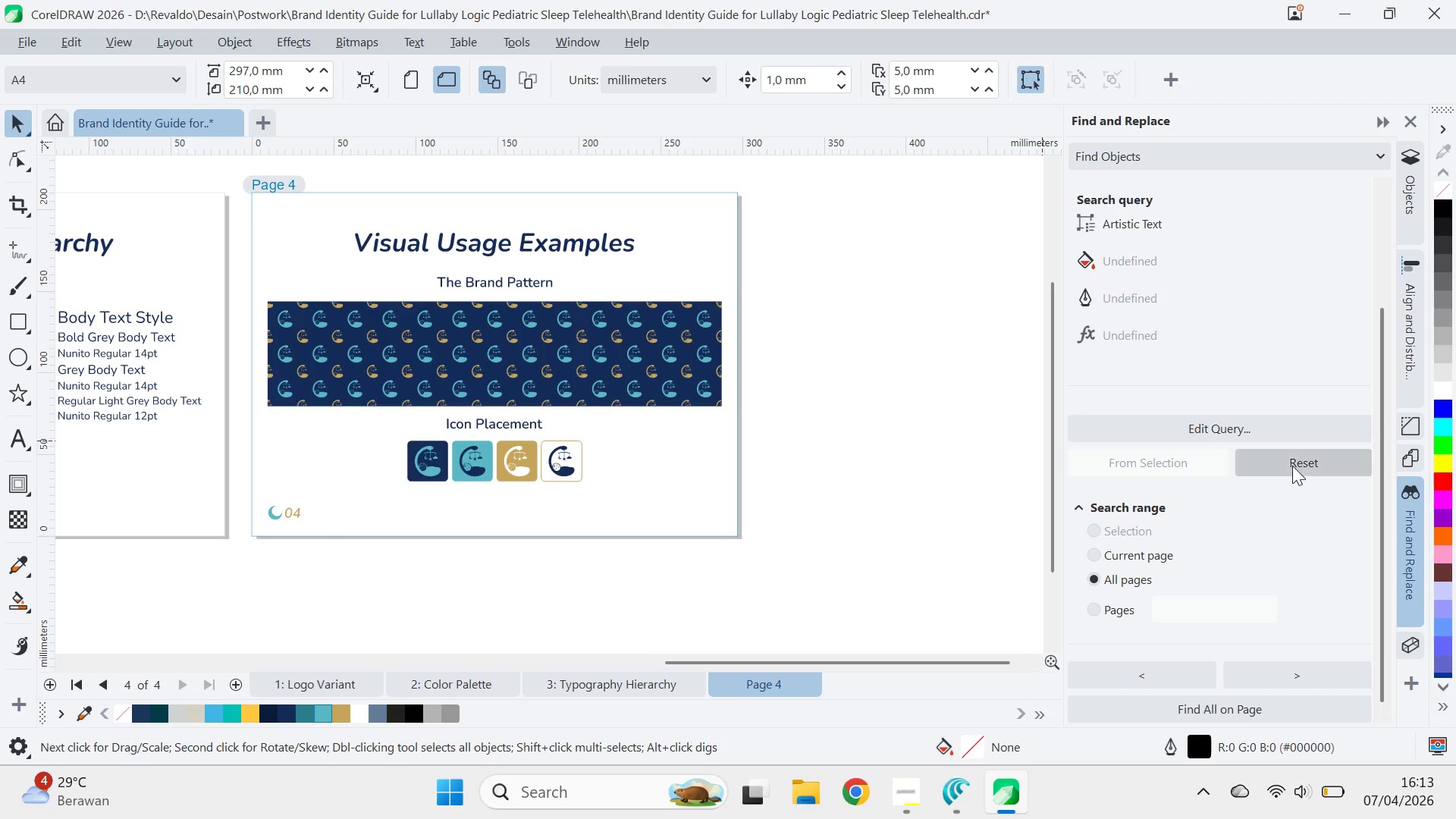 
left_click([1422, 291])
 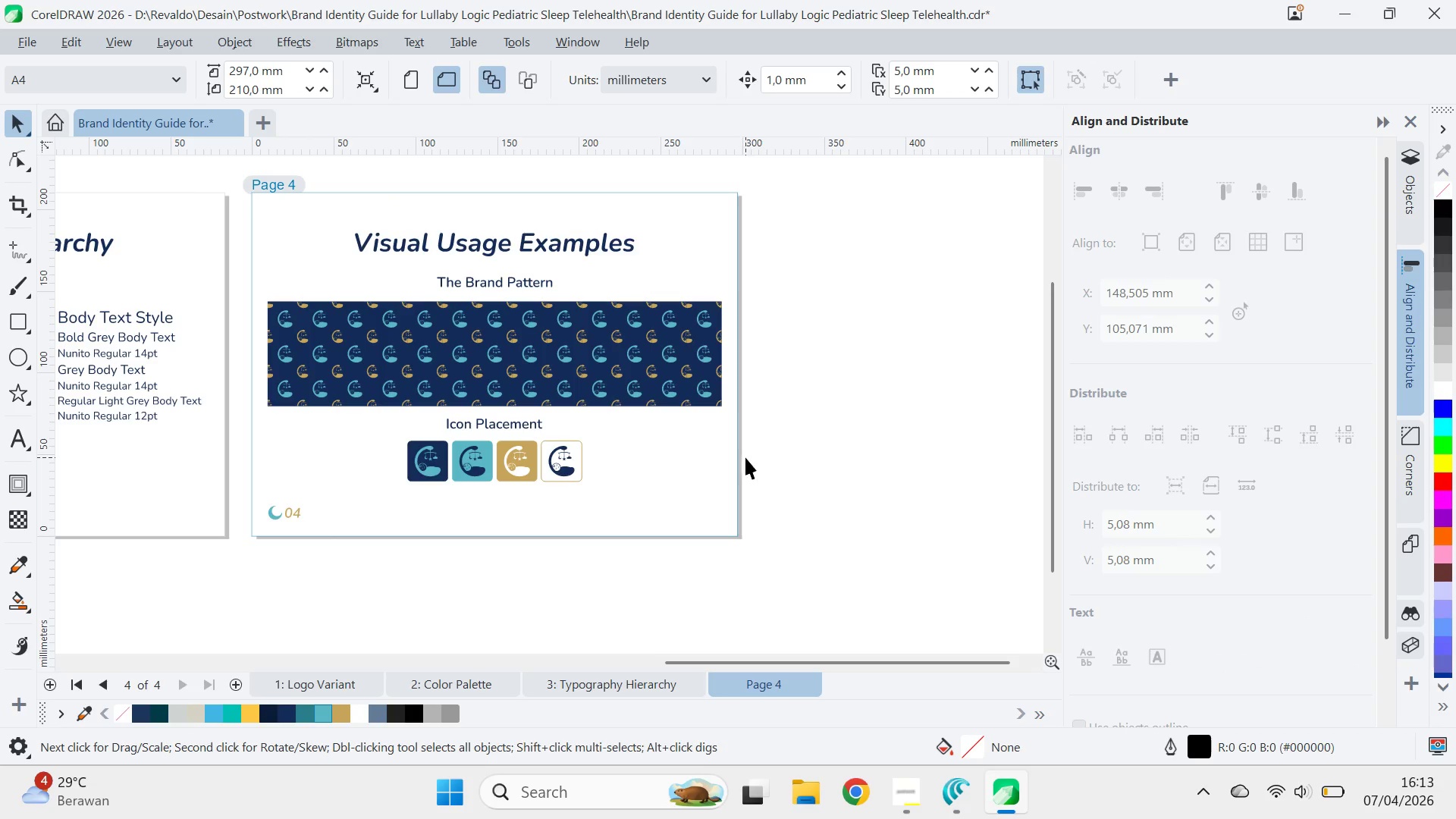 
type(qv)
 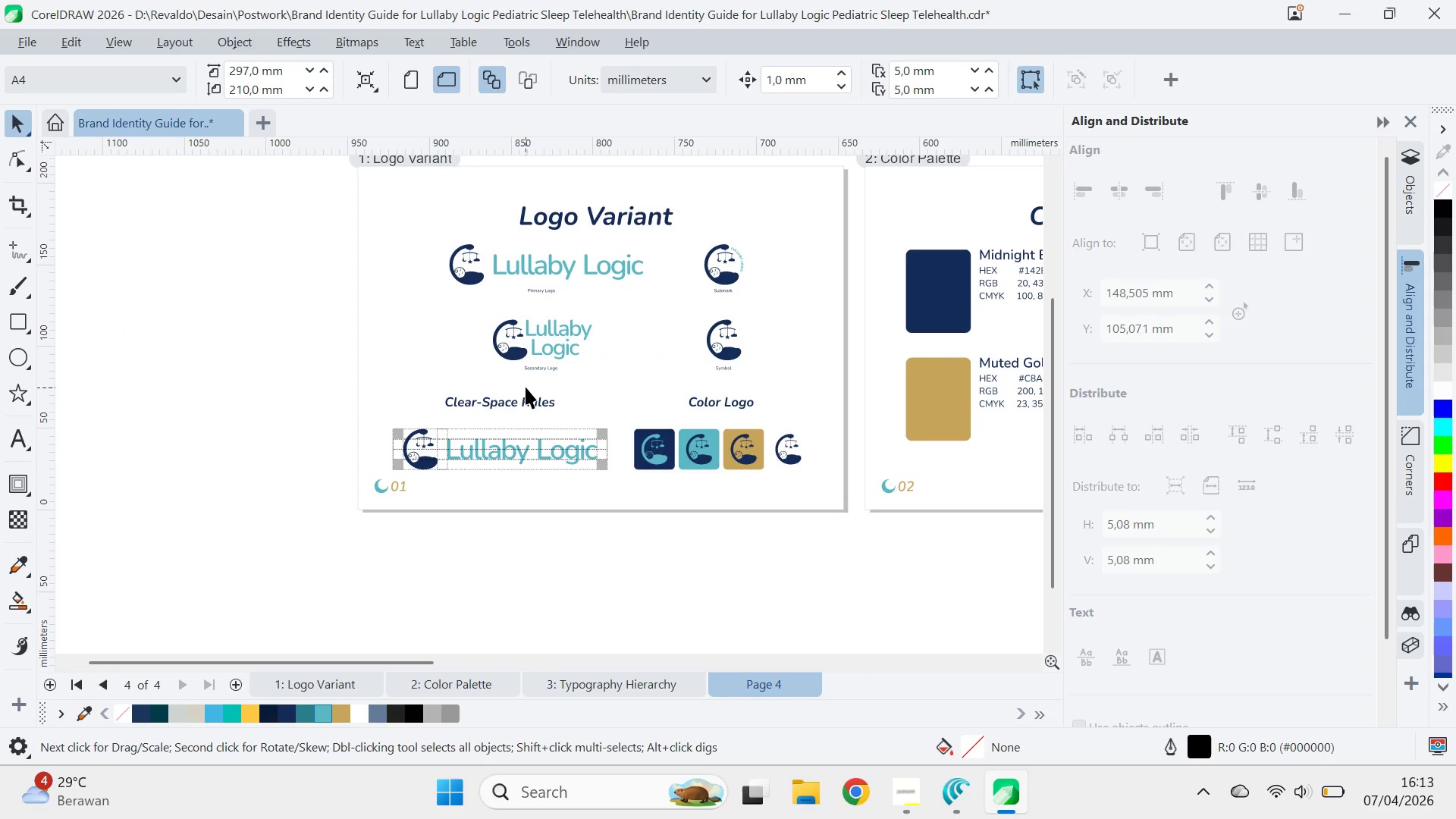 
left_click_drag(start_coordinate=[144, 513], to_coordinate=[806, 553])
 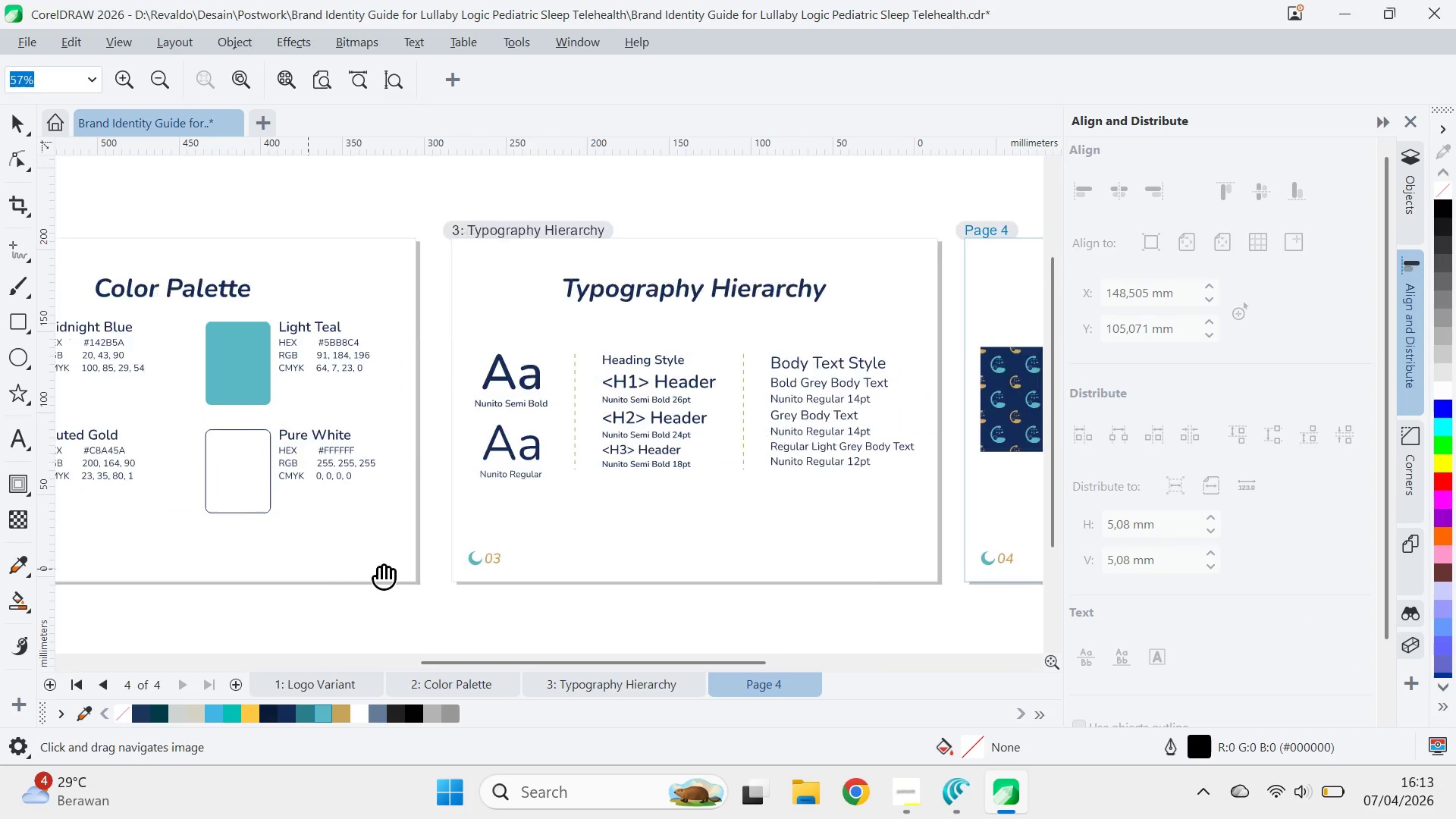 
left_click_drag(start_coordinate=[308, 563], to_coordinate=[652, 526])
 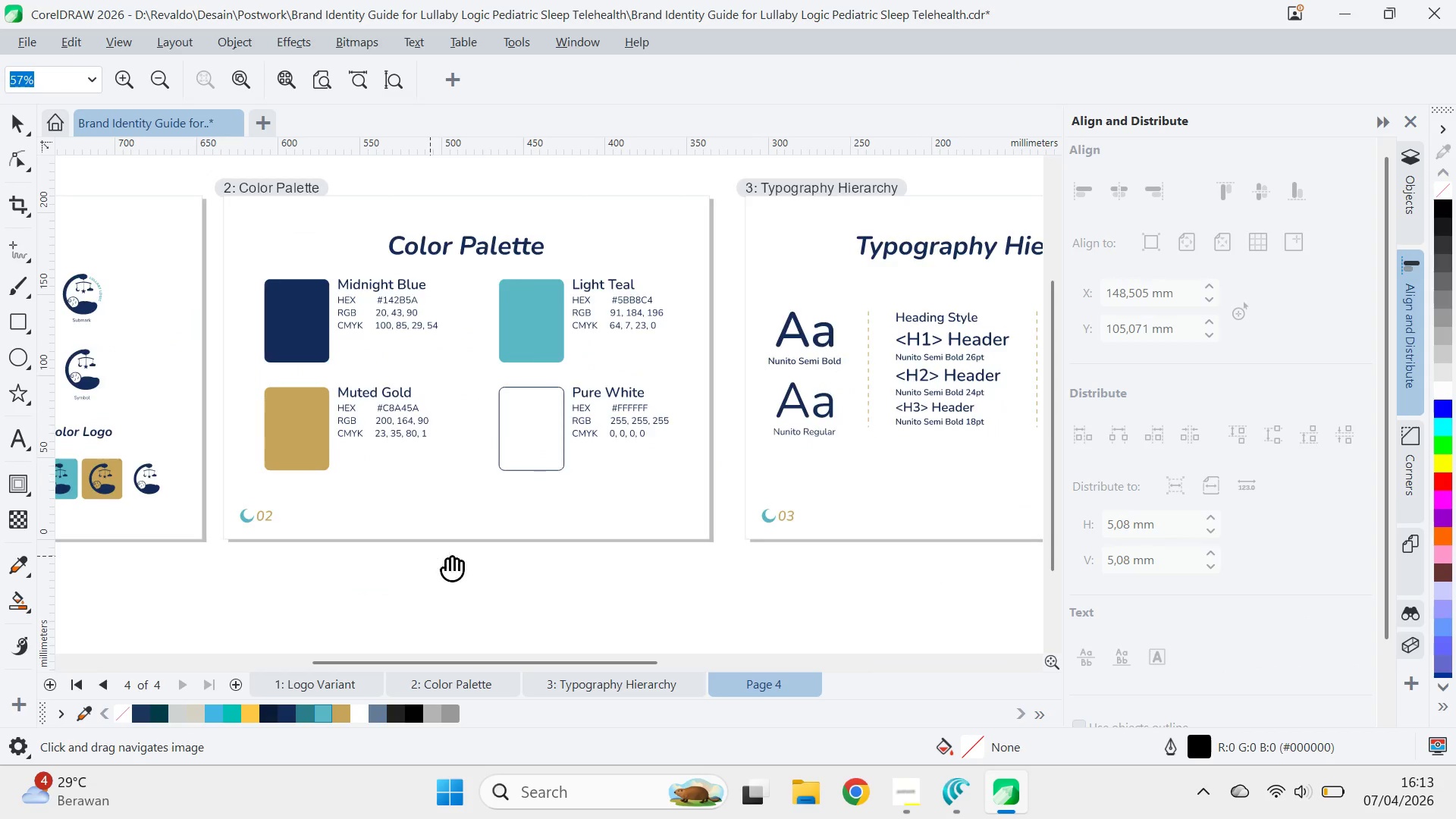 
left_click_drag(start_coordinate=[430, 556], to_coordinate=[835, 541])
 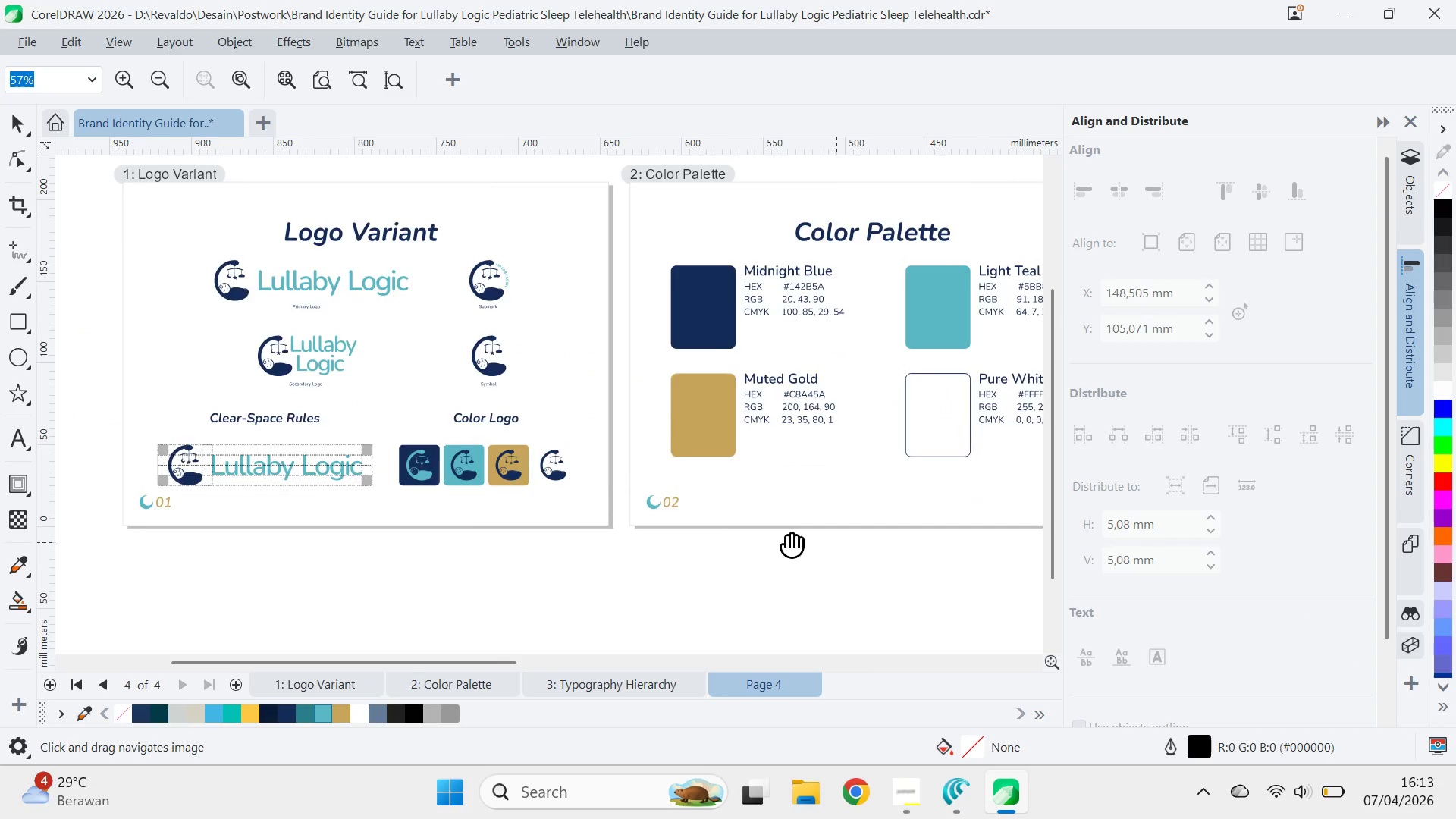 
left_click_drag(start_coordinate=[327, 583], to_coordinate=[563, 568])
 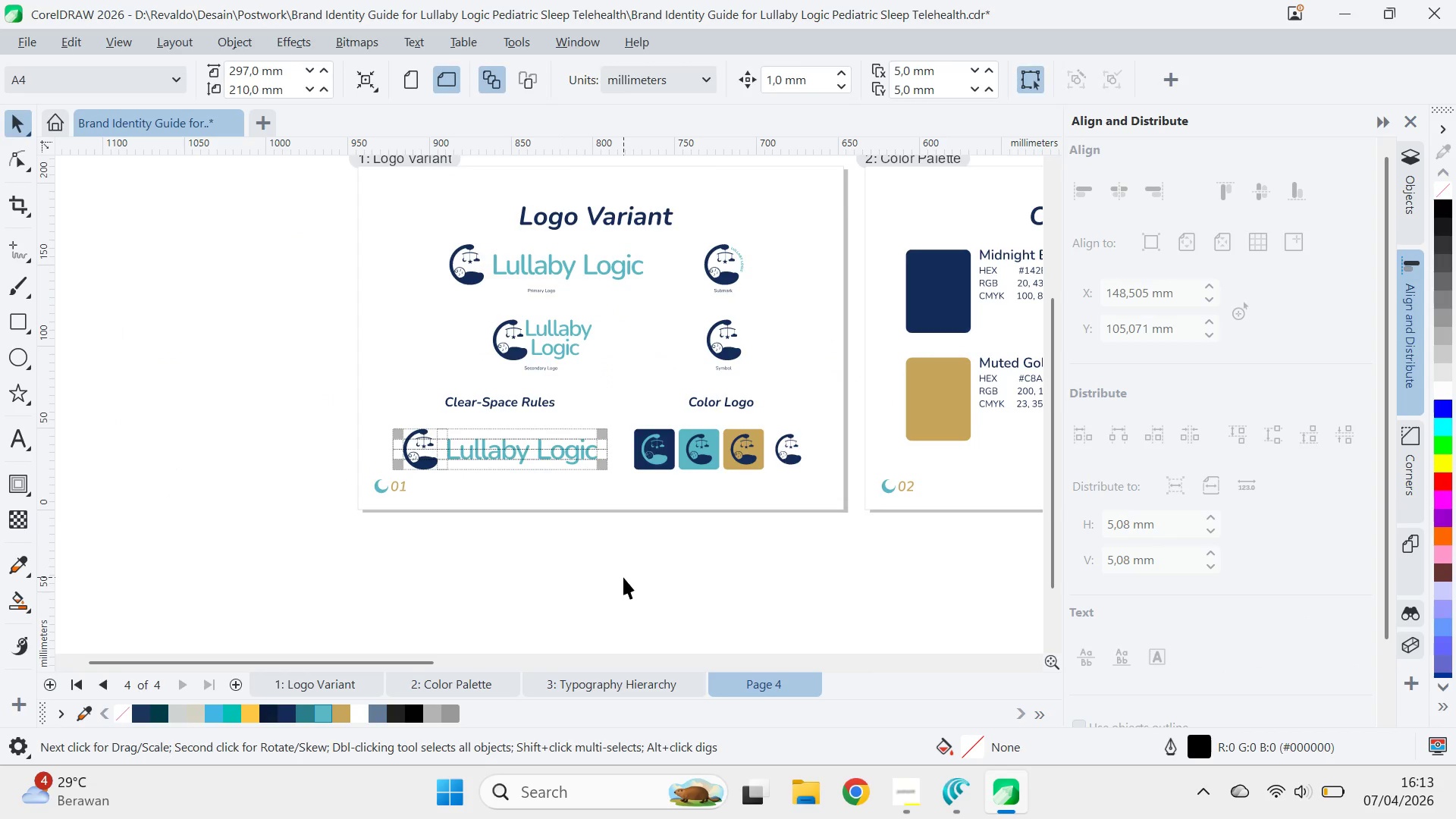 
left_click([623, 577])
 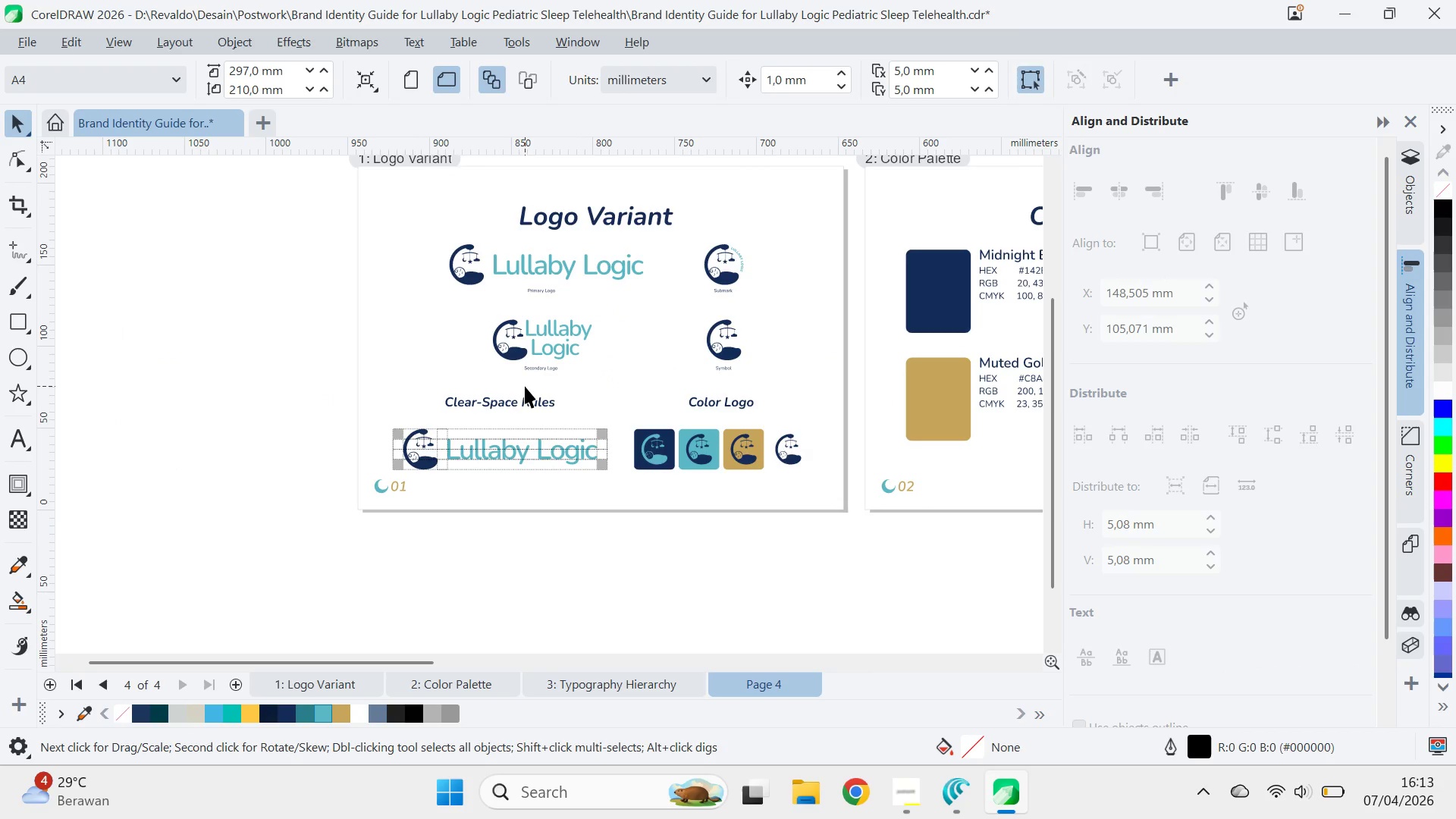 
key(Control+S)
 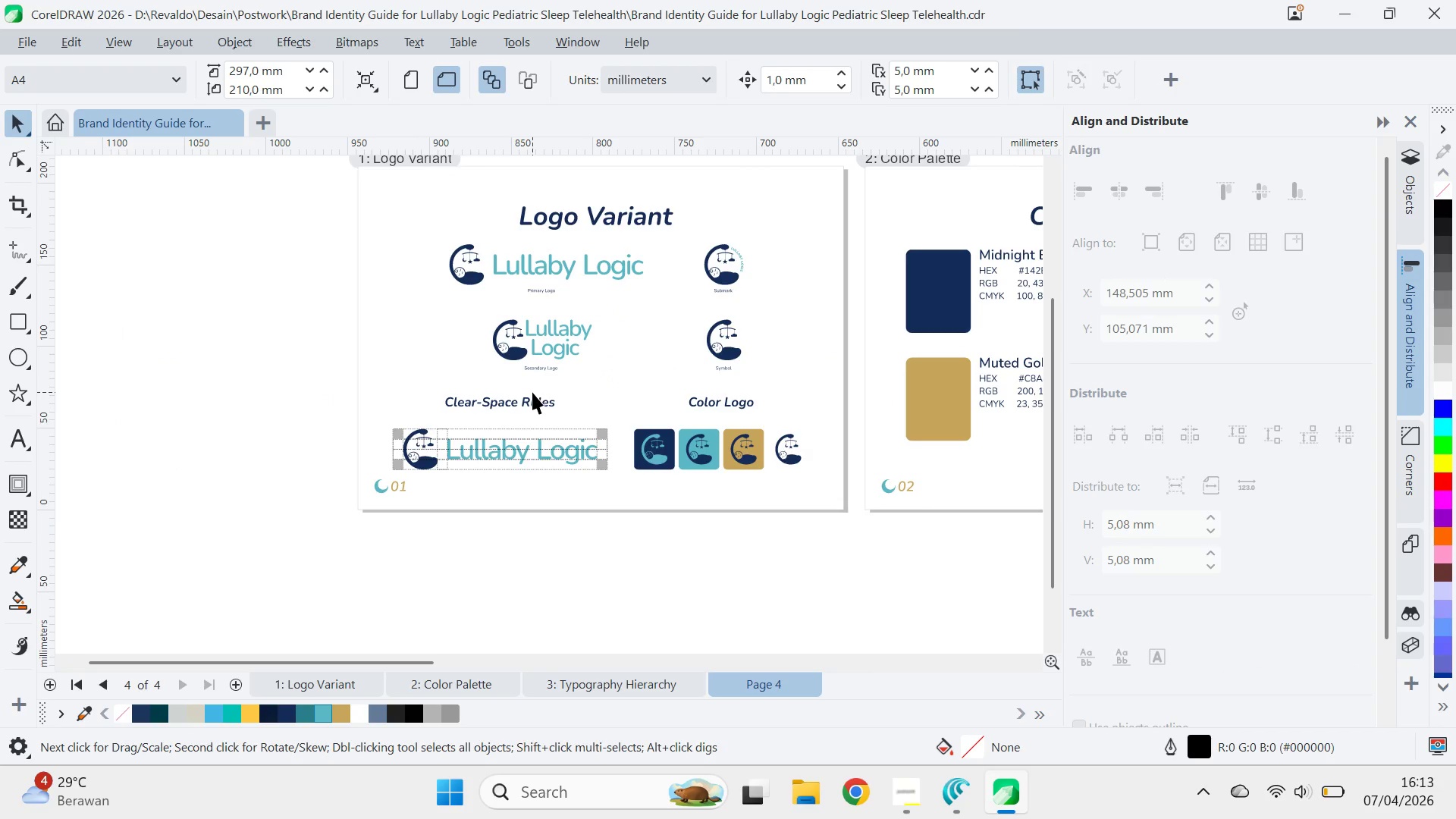 
wait(13.03)
 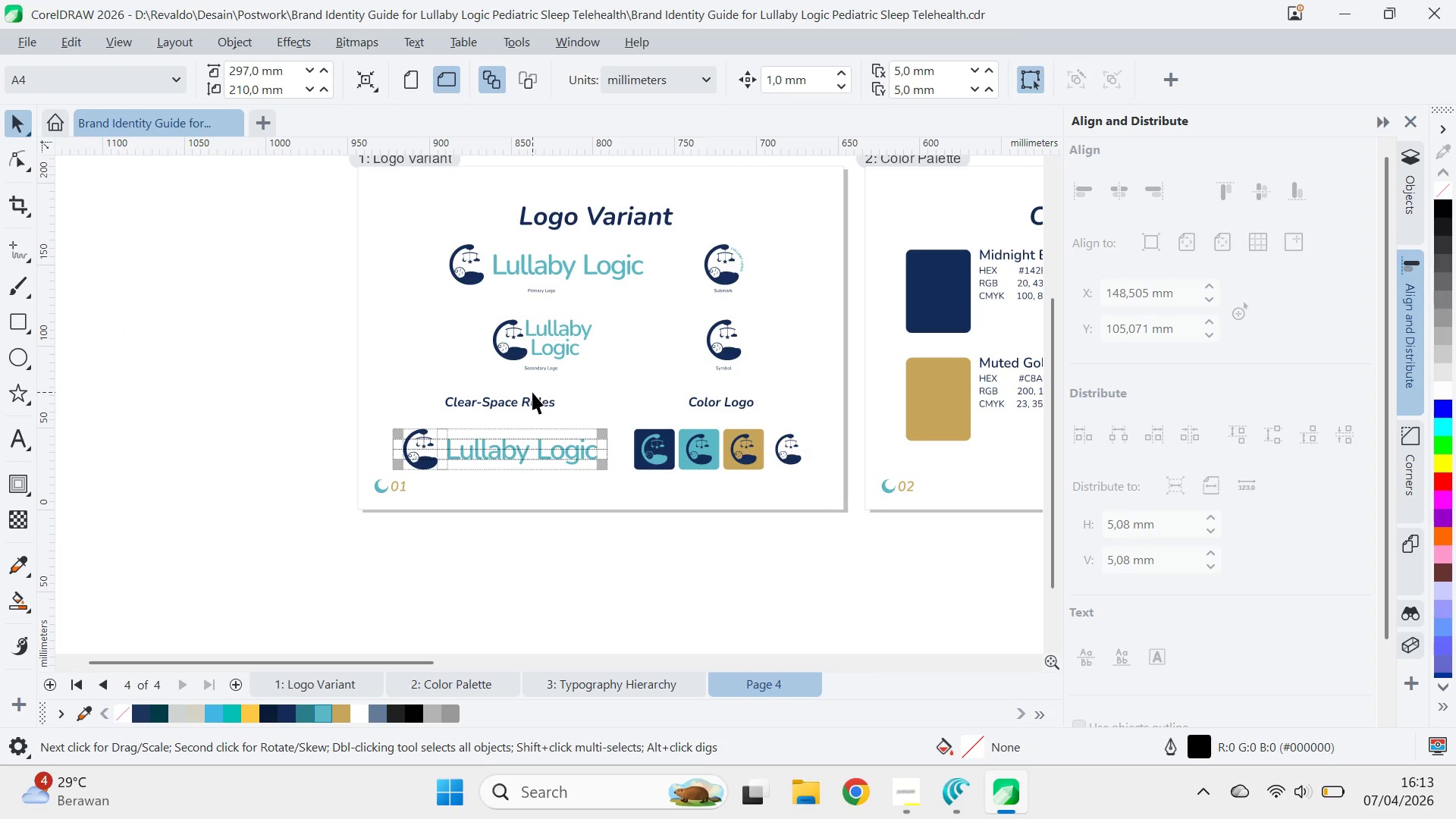 
type(qv)
 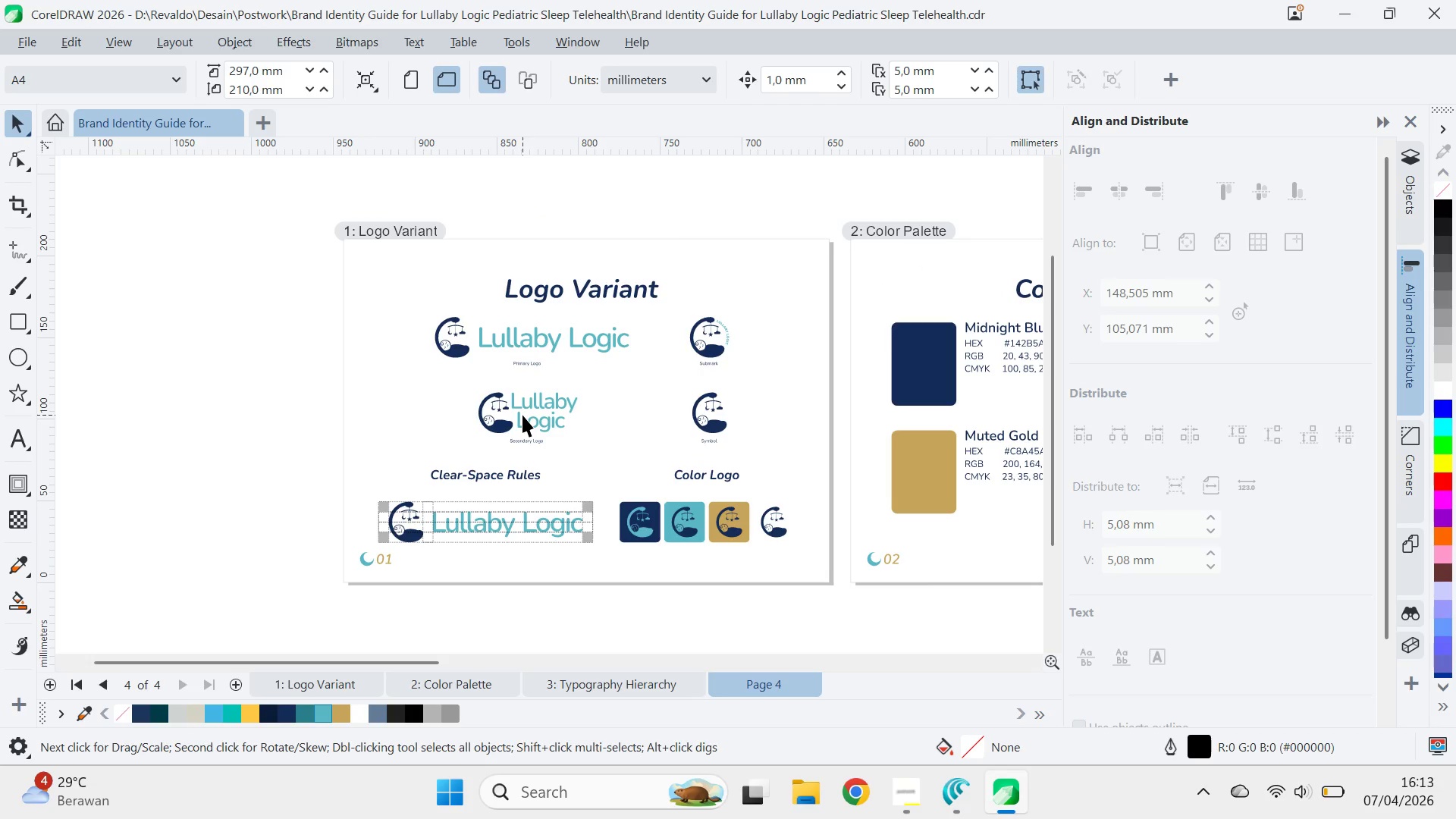 
left_click_drag(start_coordinate=[602, 344], to_coordinate=[588, 416])
 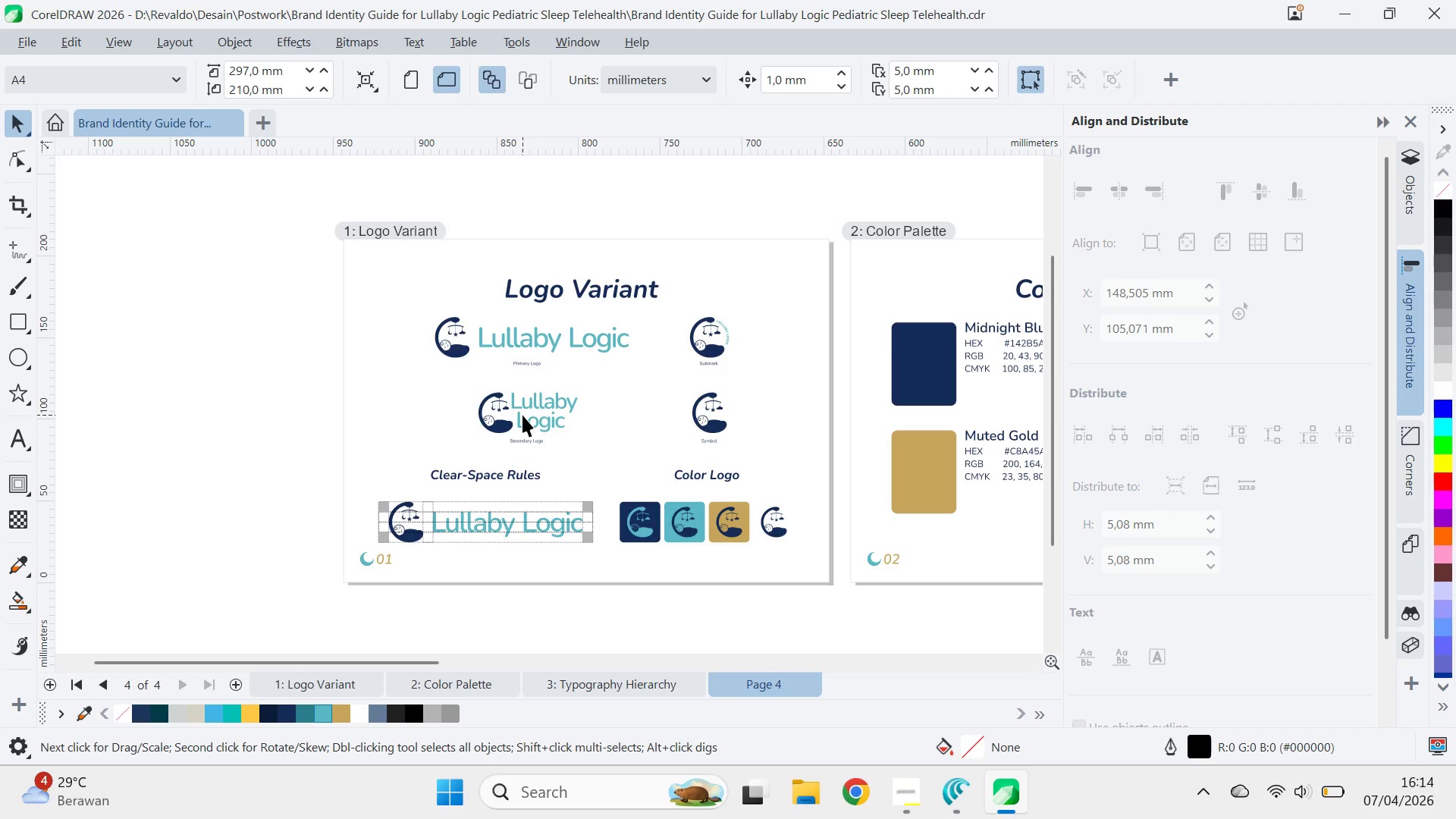 
wait(90.92)
 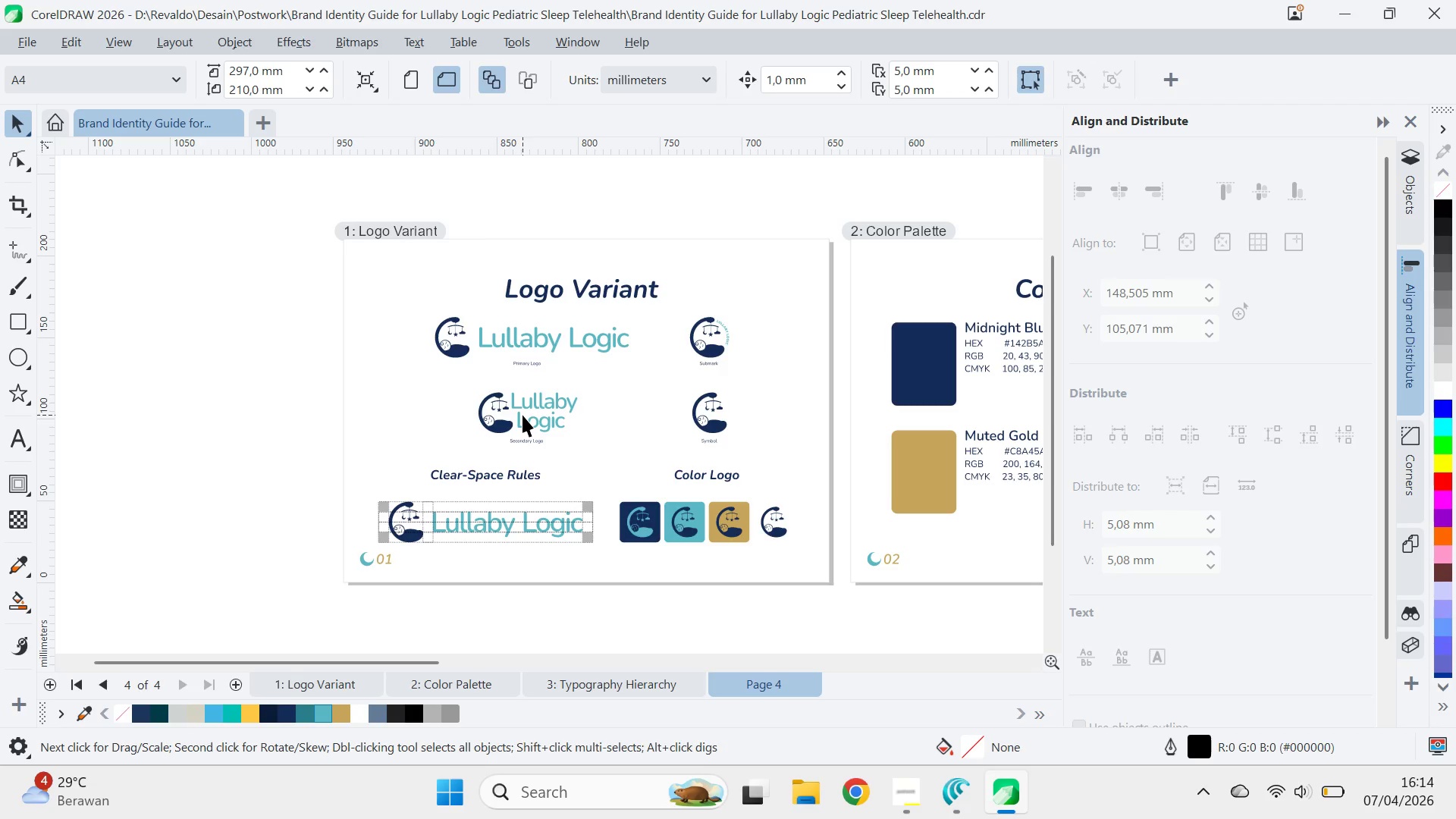 
left_click([633, 388])
 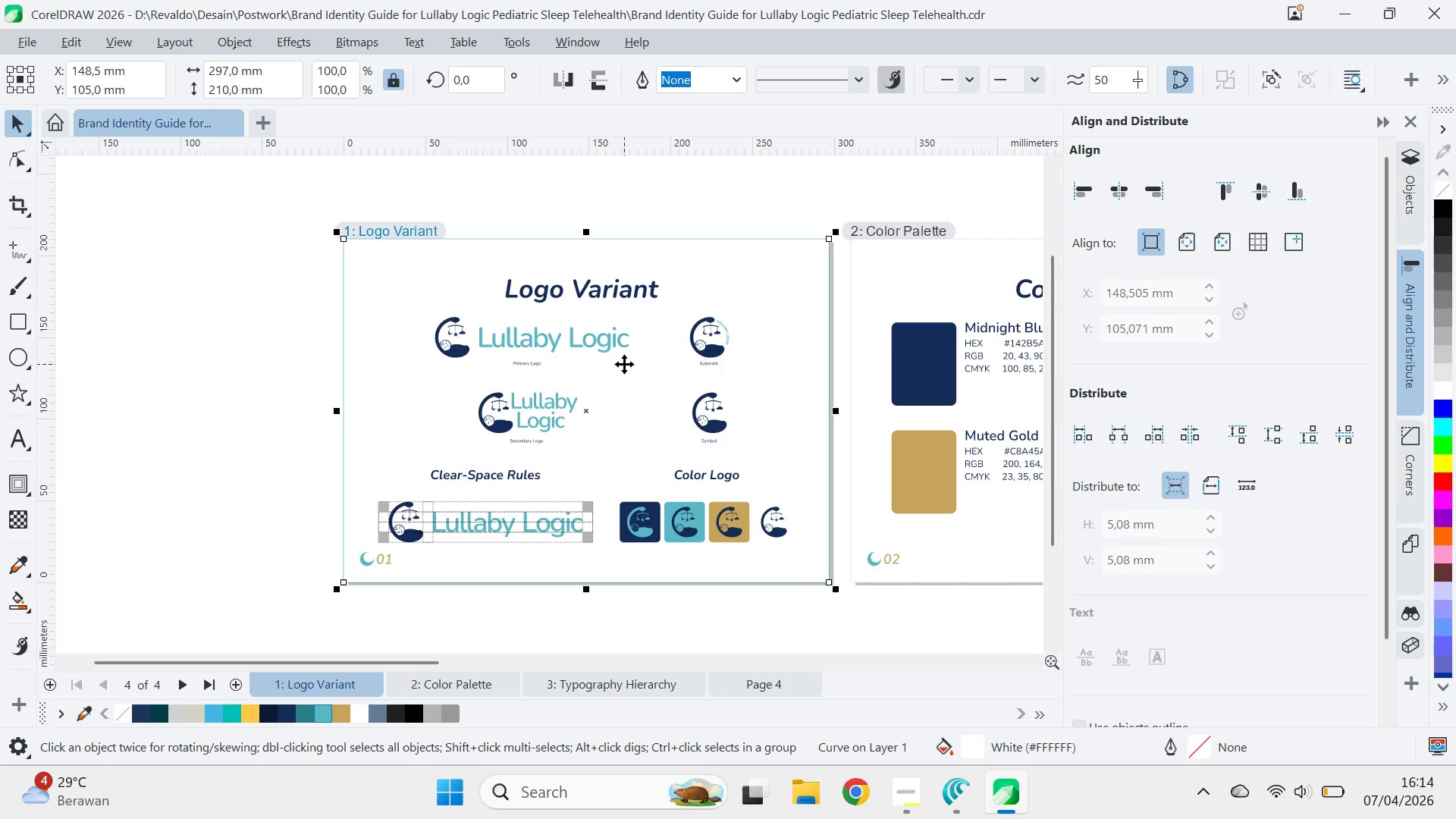 
left_click([617, 344])
 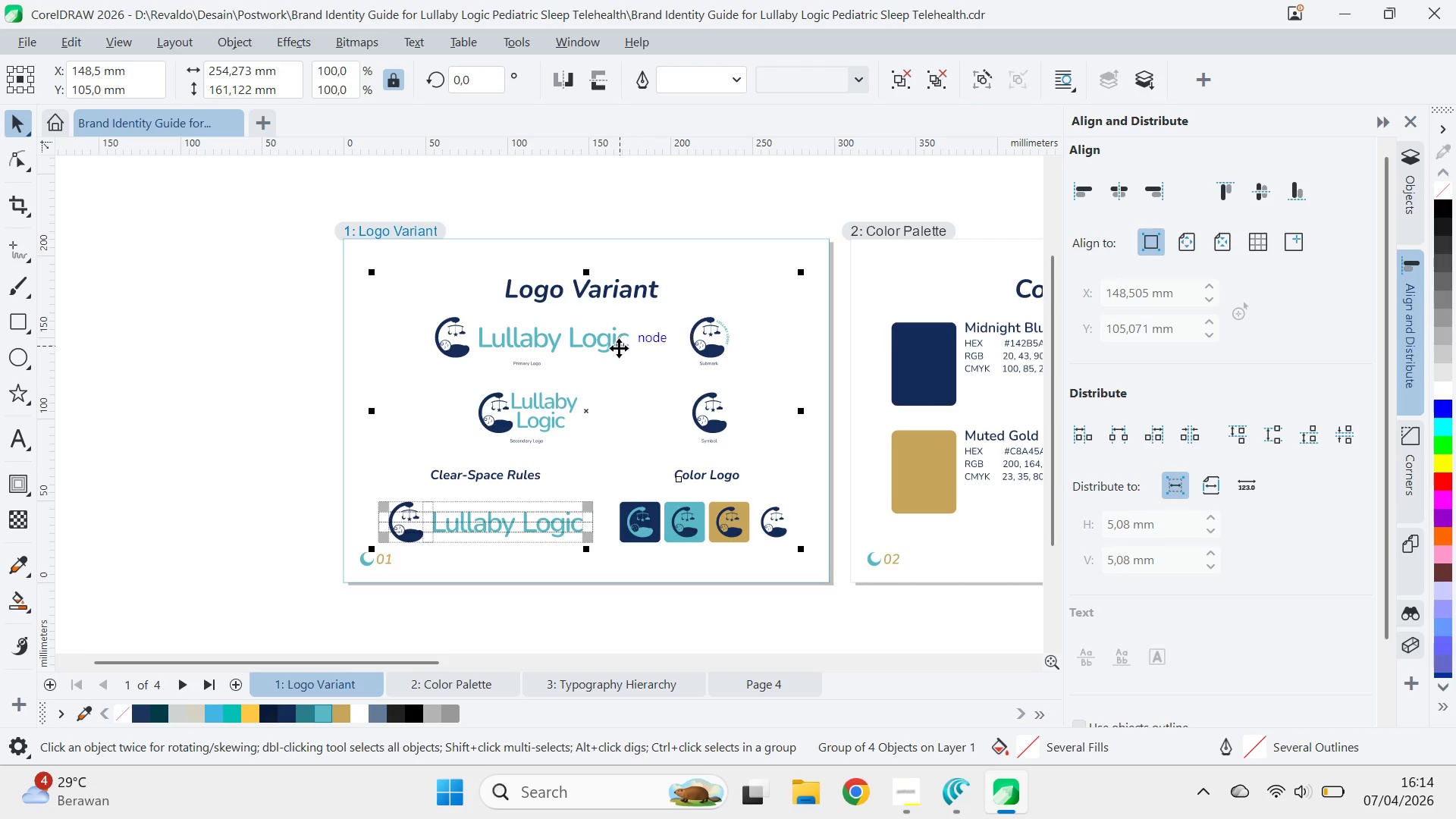 
key(Control+U)
 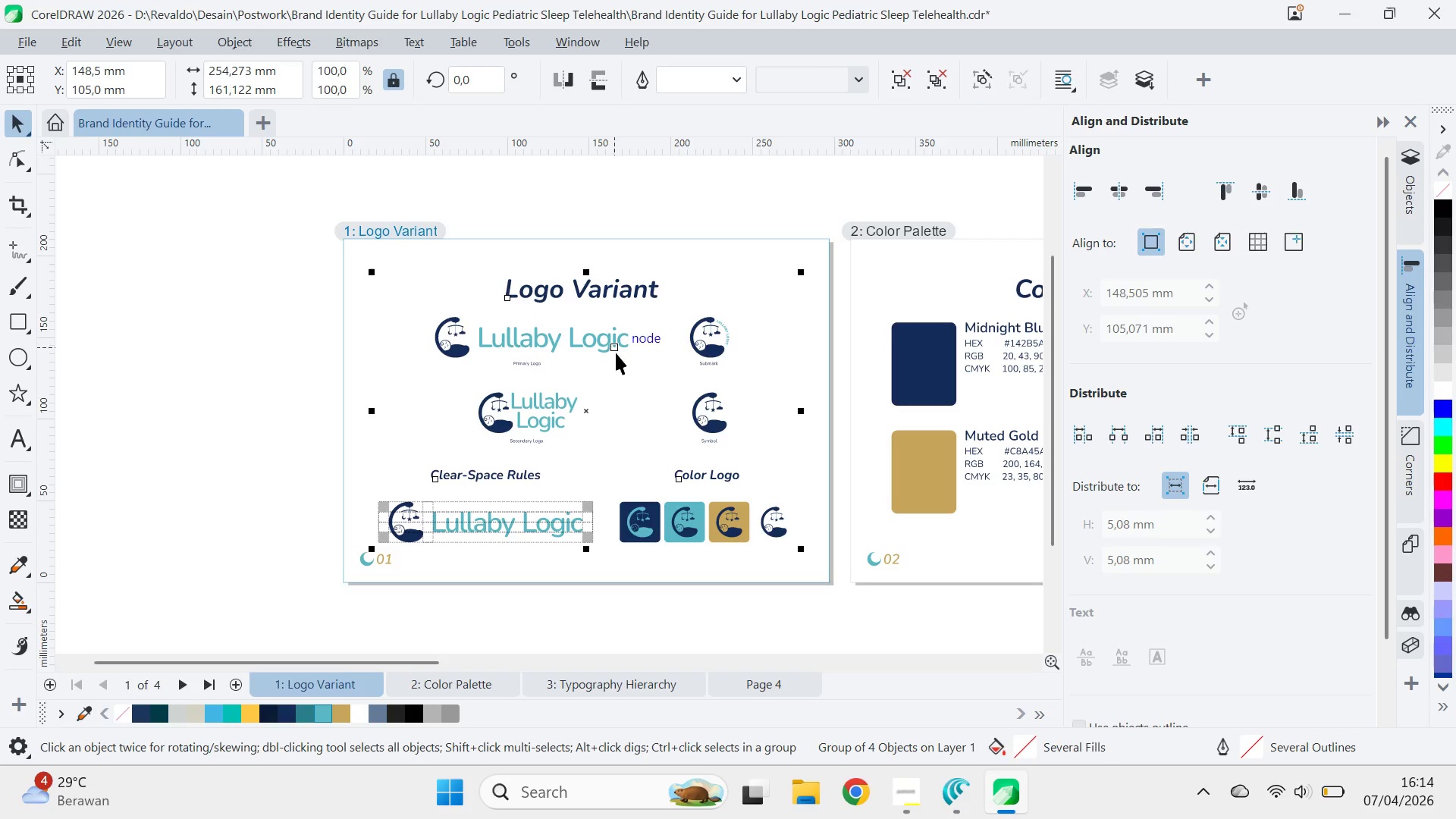 
key(Control+U)
 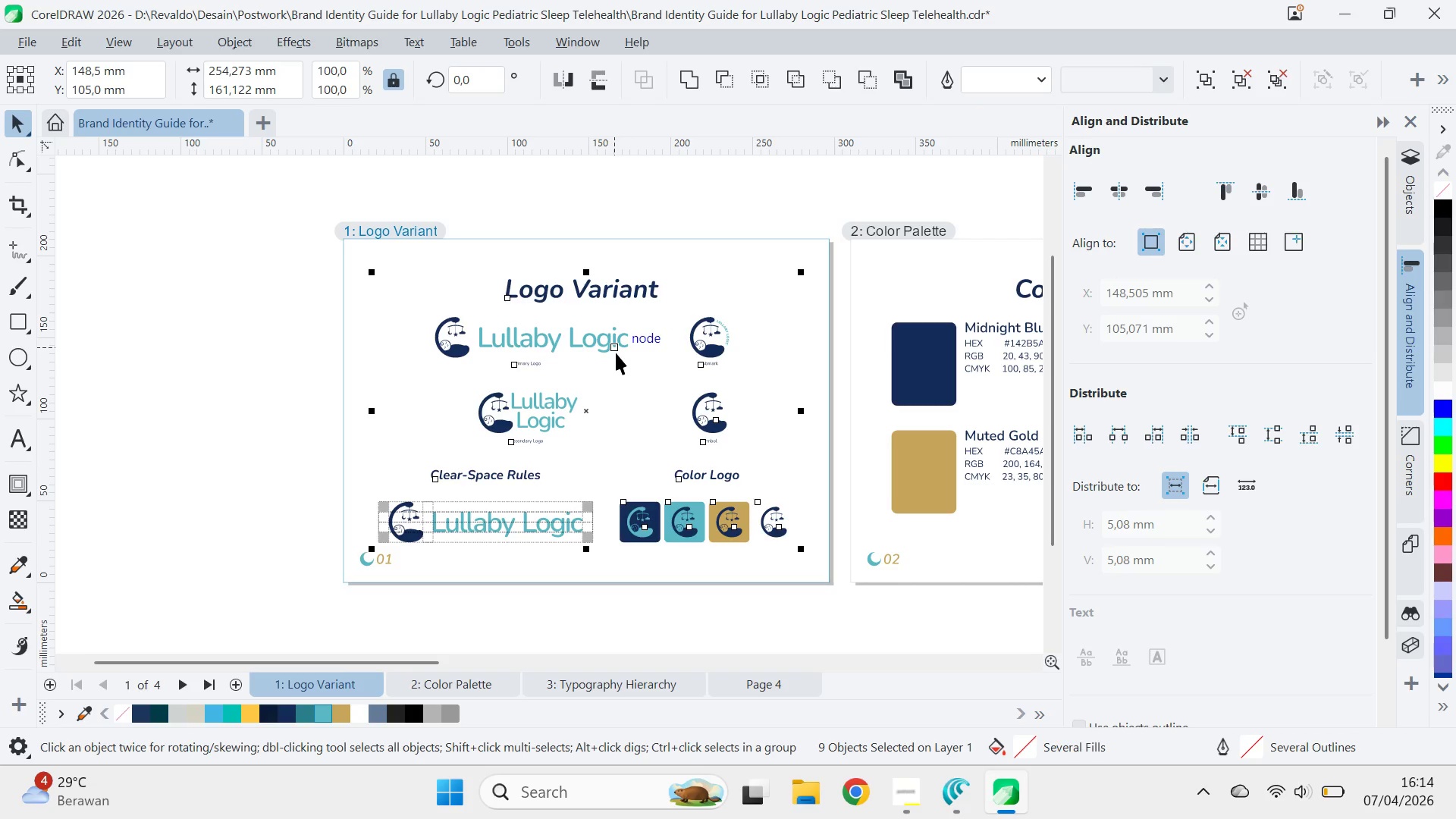 
key(Control+U)
 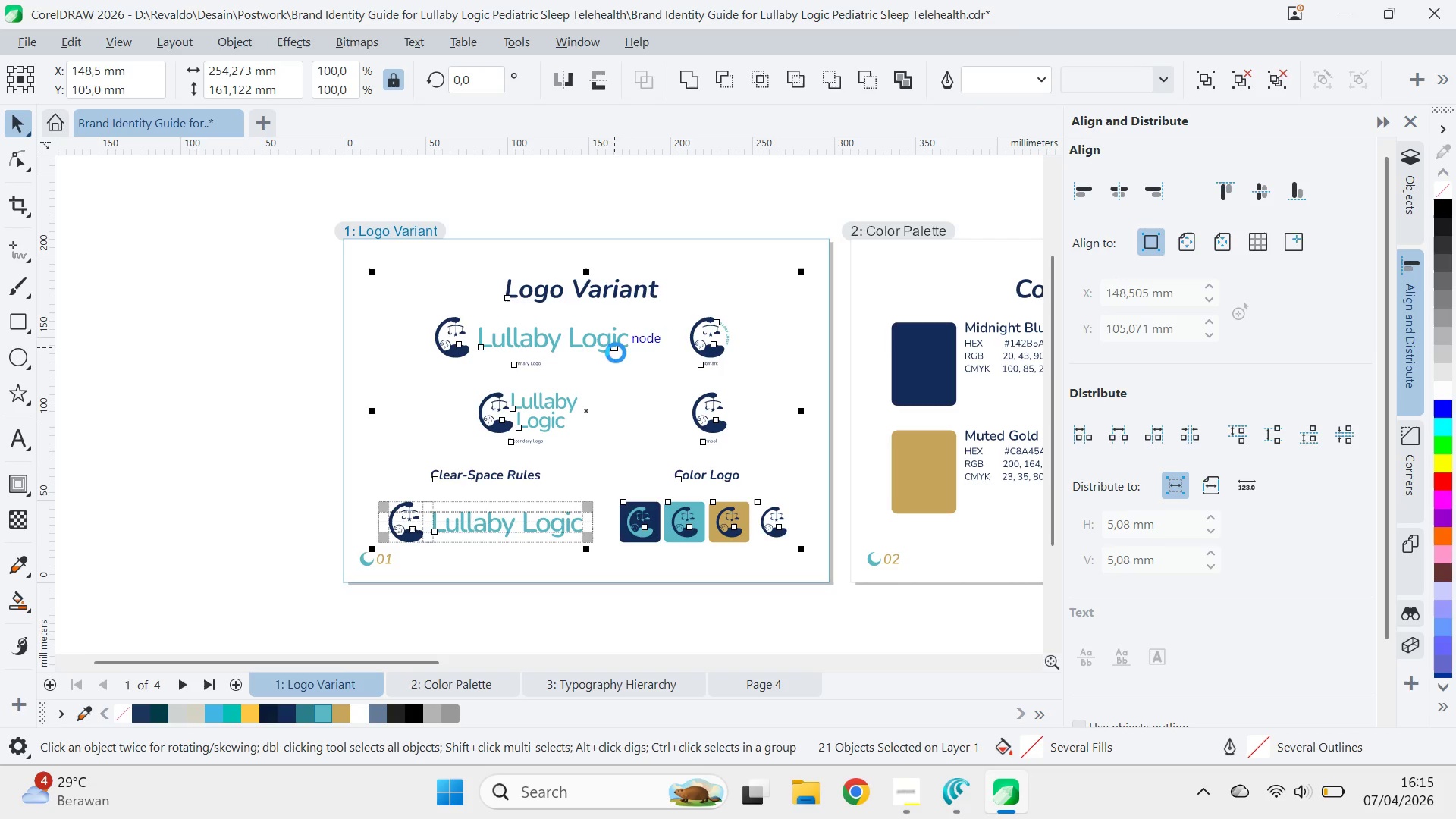 
key(Control+U)
 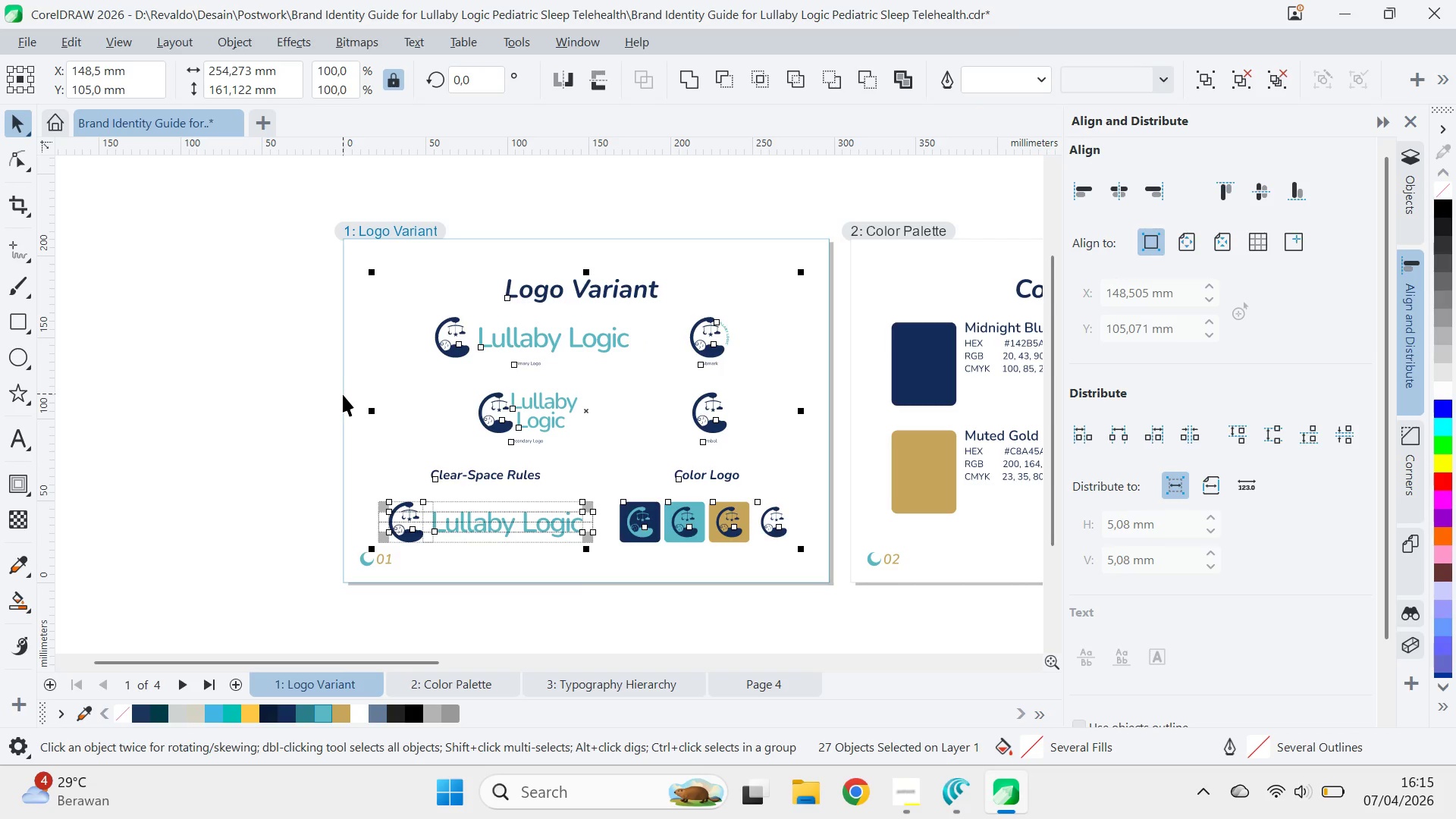 
left_click([275, 408])
 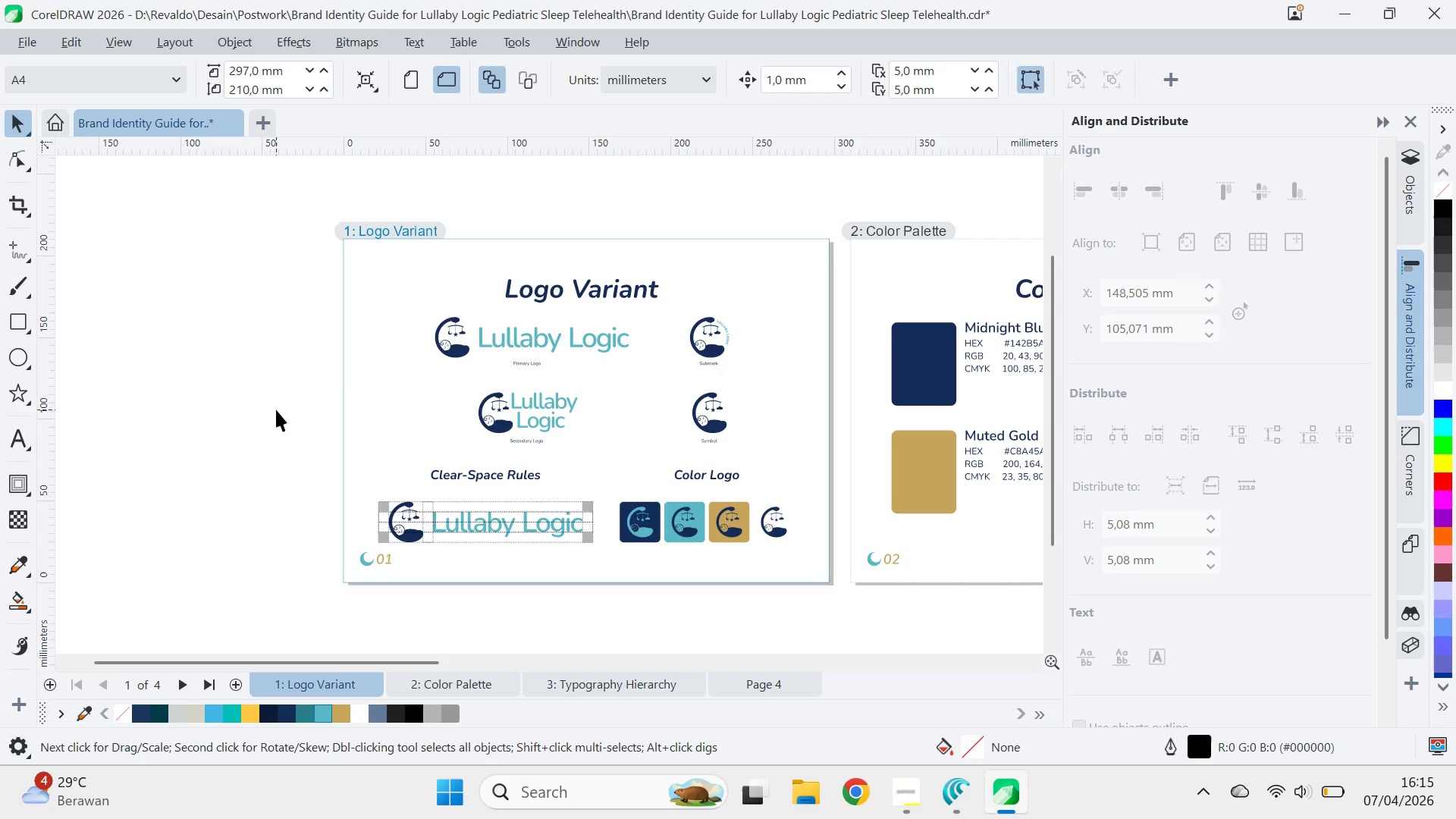 
key(Control+Z)
 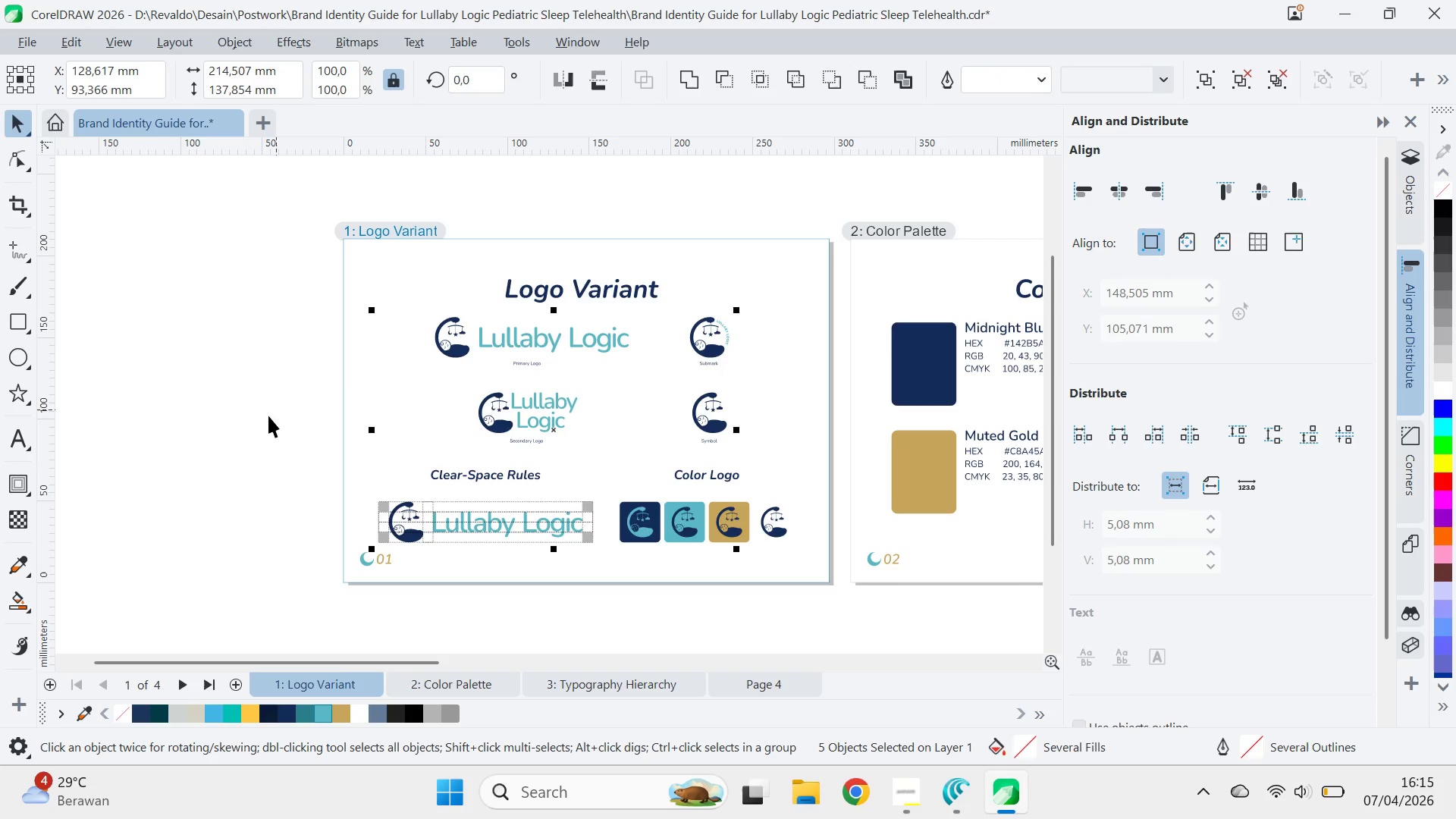 
left_click([268, 416])
 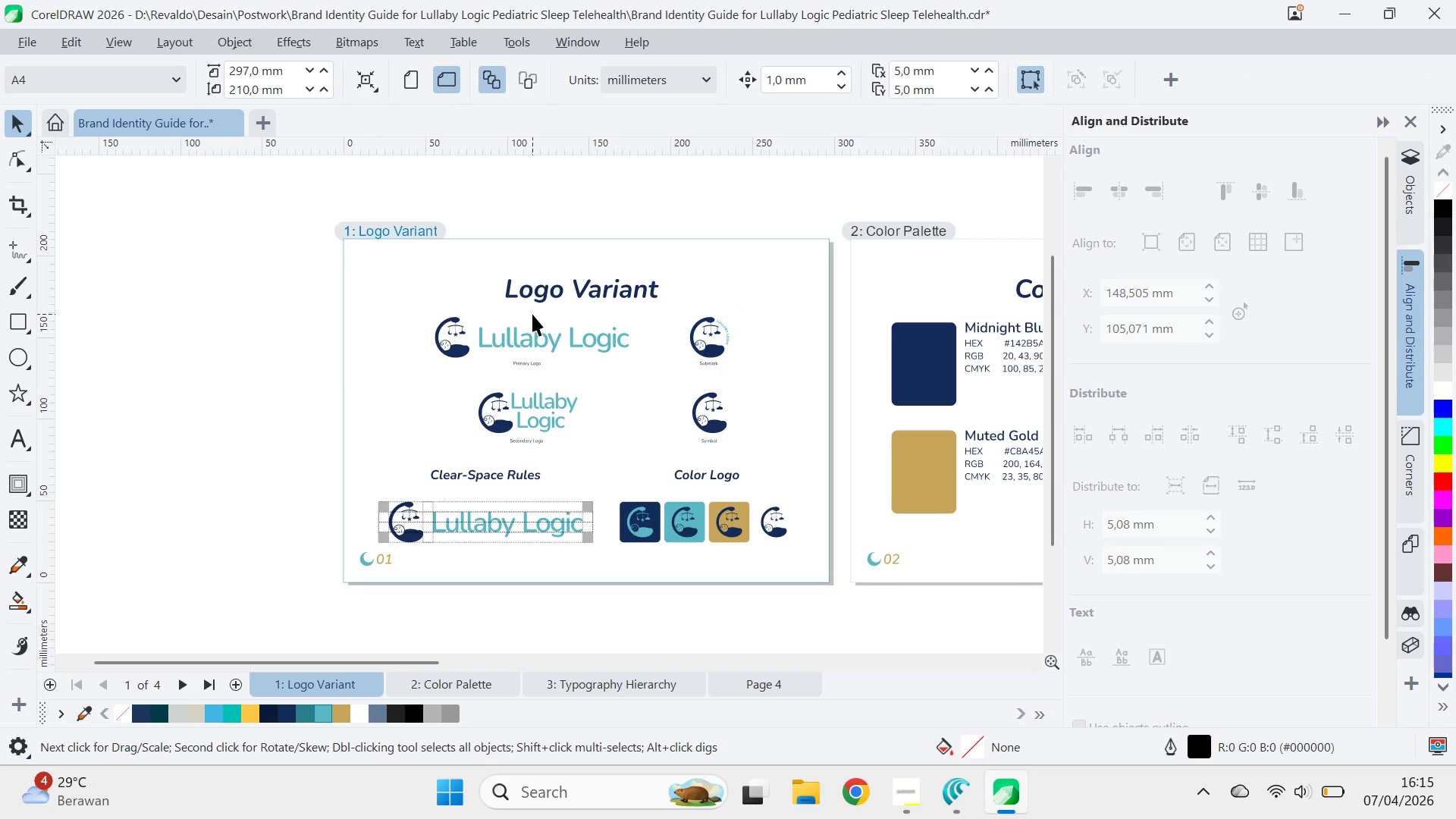 
double_click([537, 340])
 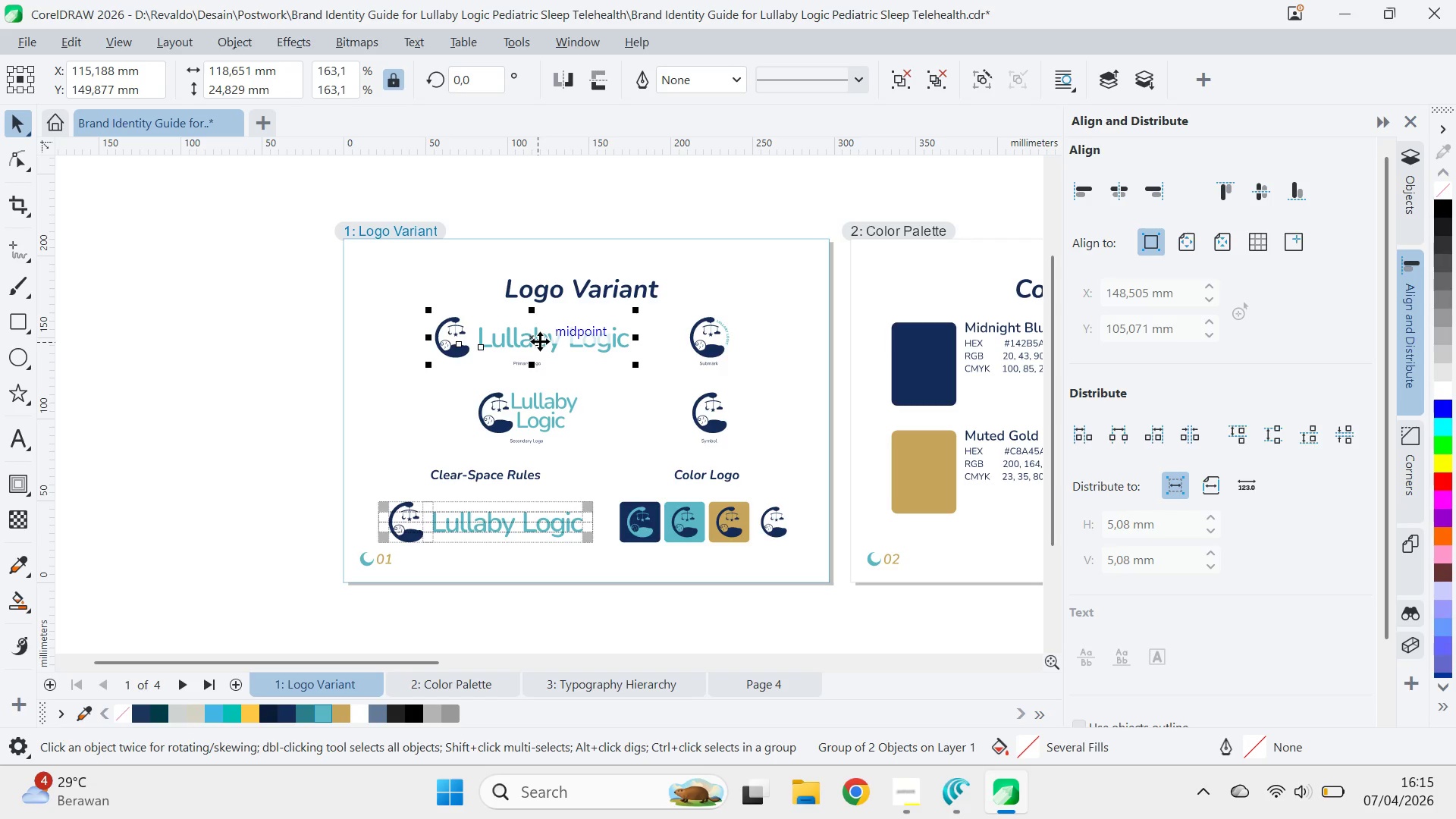 
key(Alt+Tab)